 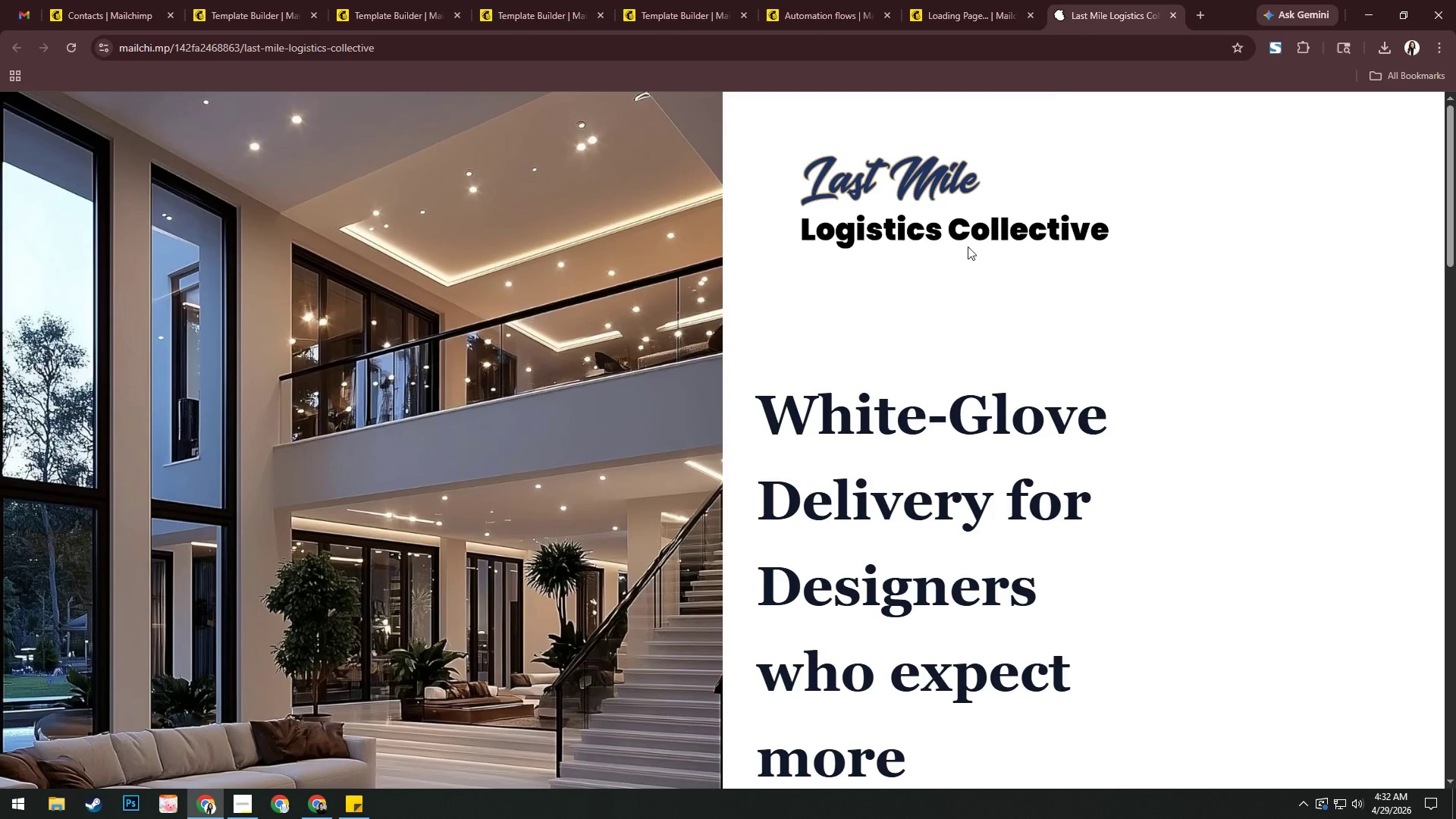 
left_click([956, 8])
 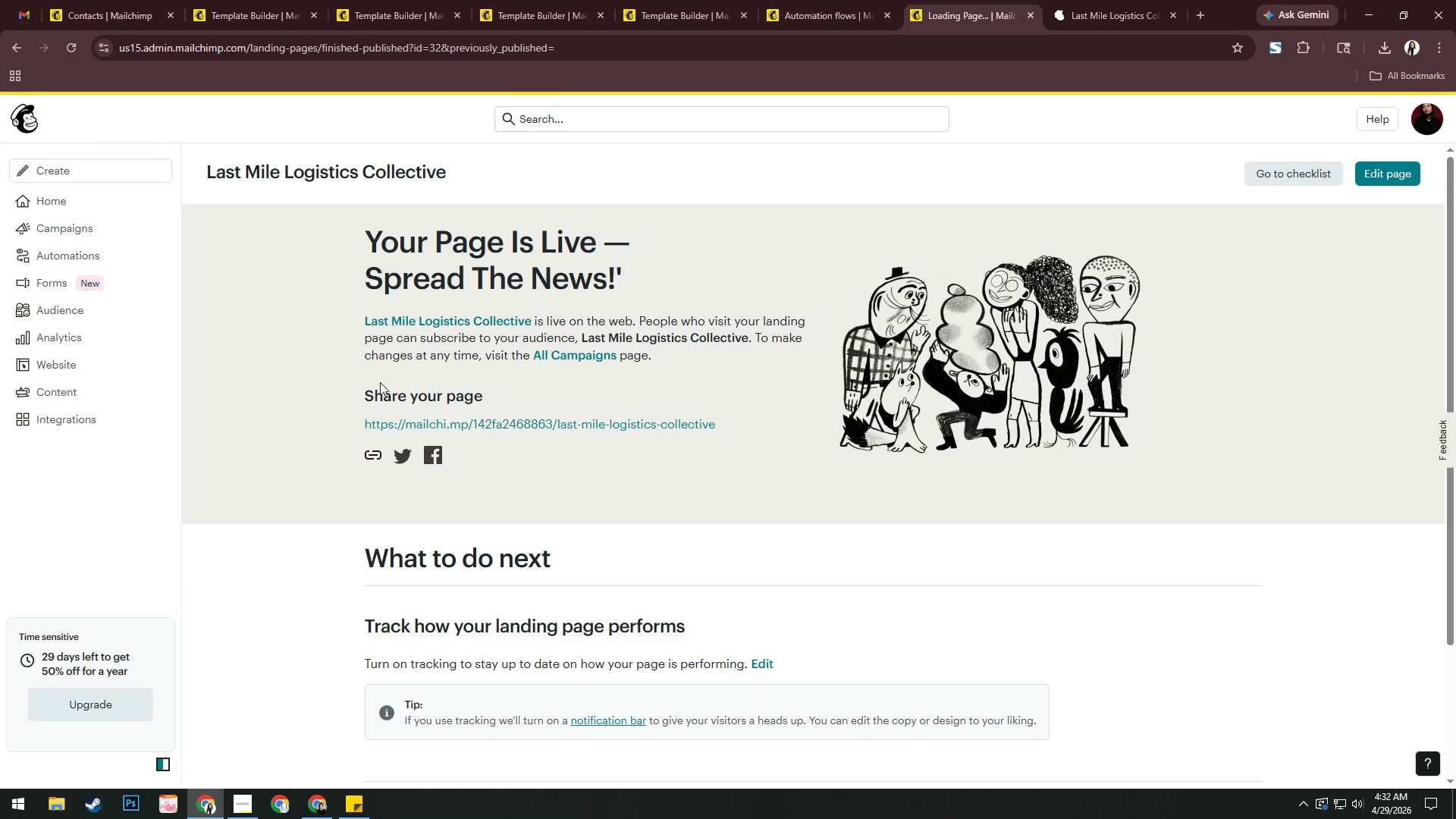 
scroll: coordinate [1025, 598], scroll_direction: down, amount: 7.0
 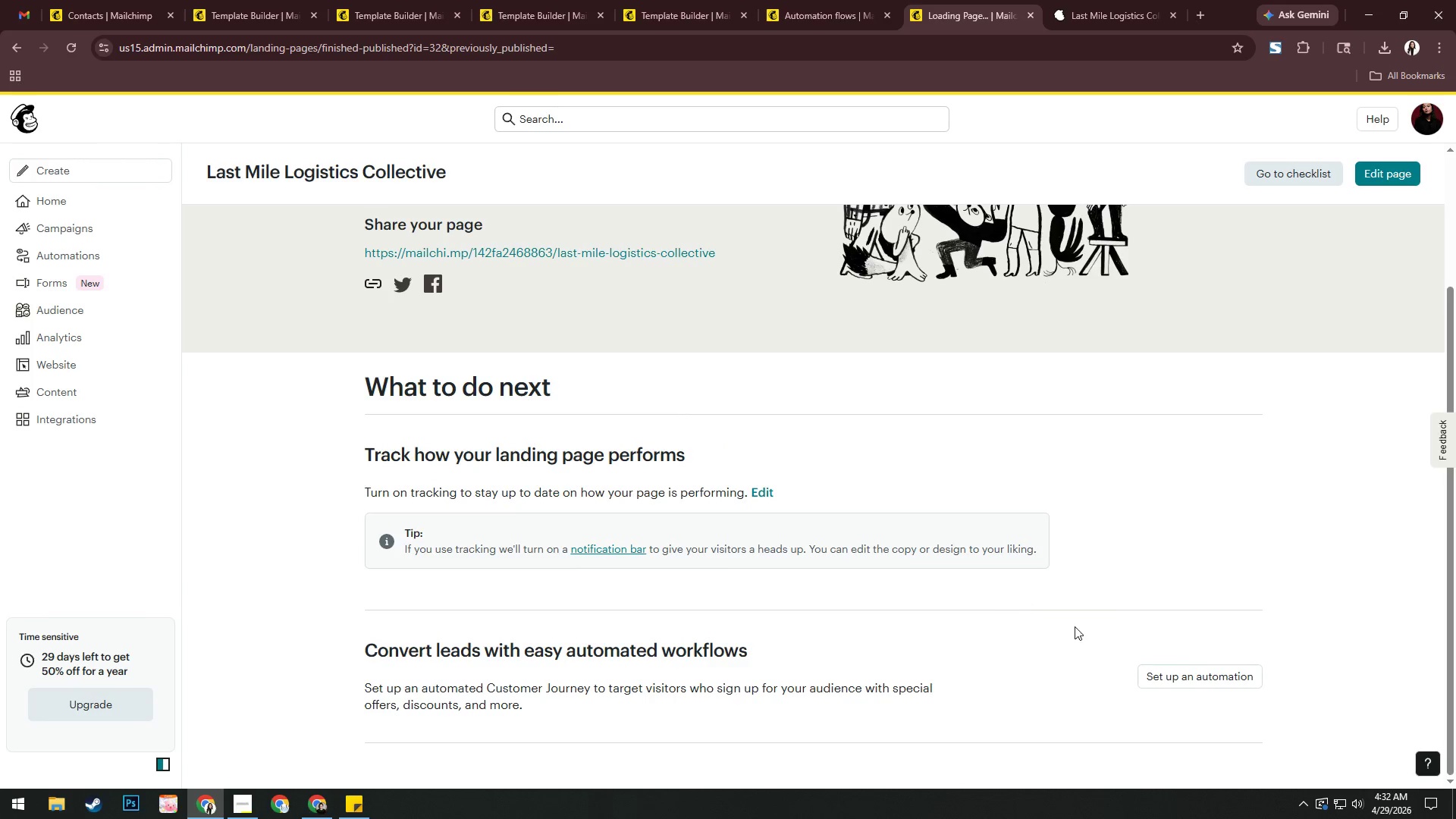 
left_click([1210, 682])
 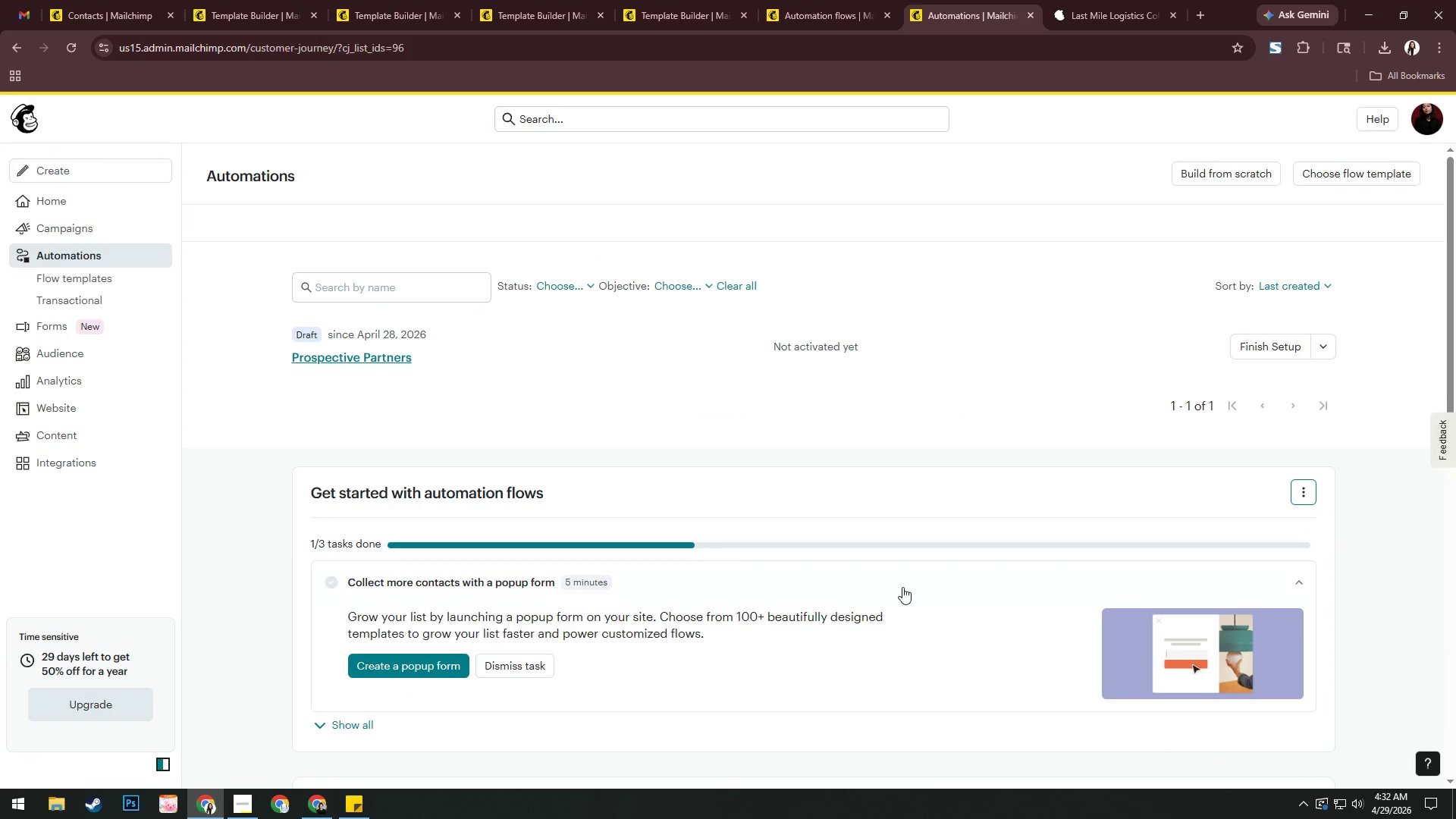 
wait(5.7)
 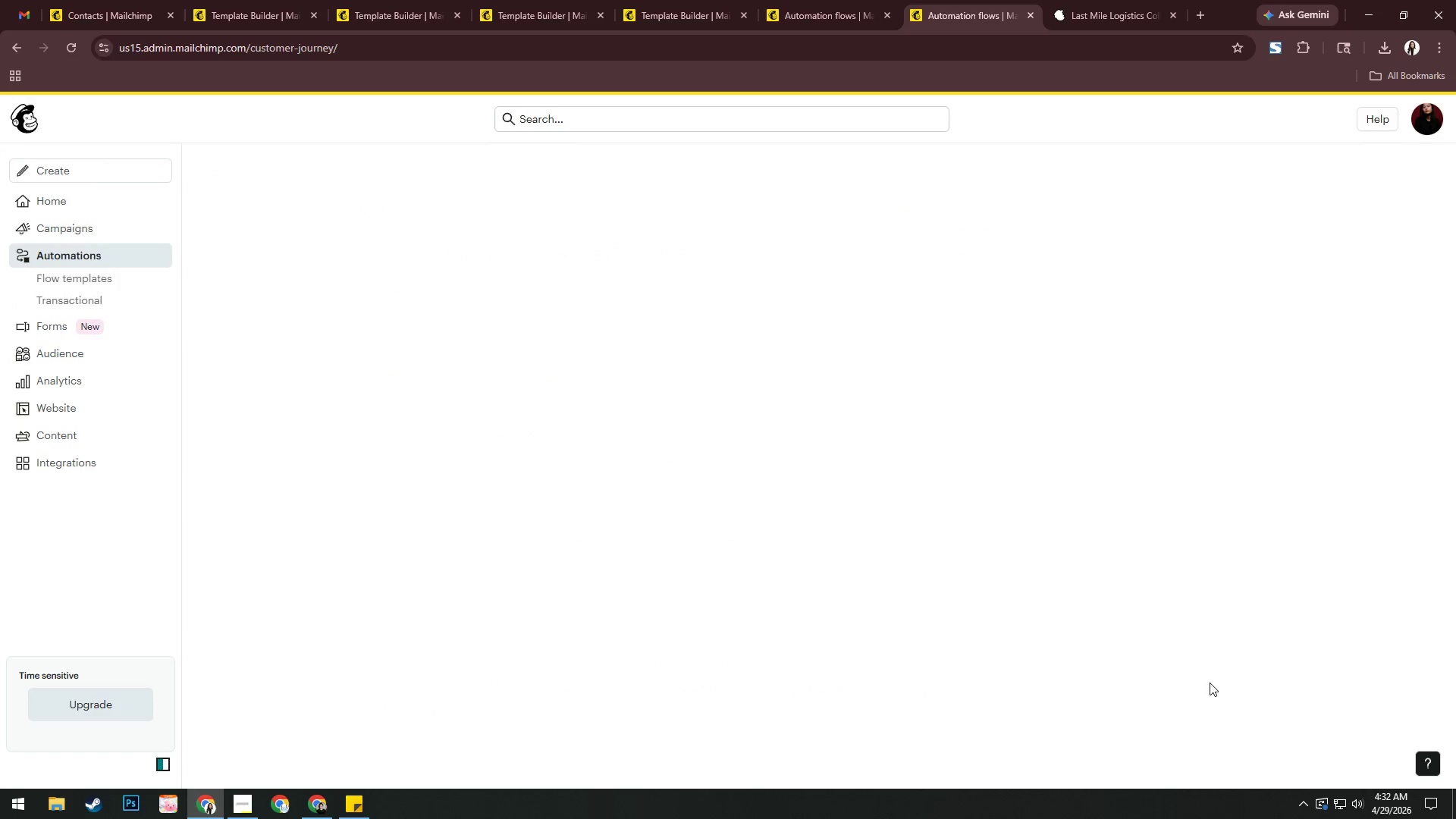 
mouse_move([84, 228])
 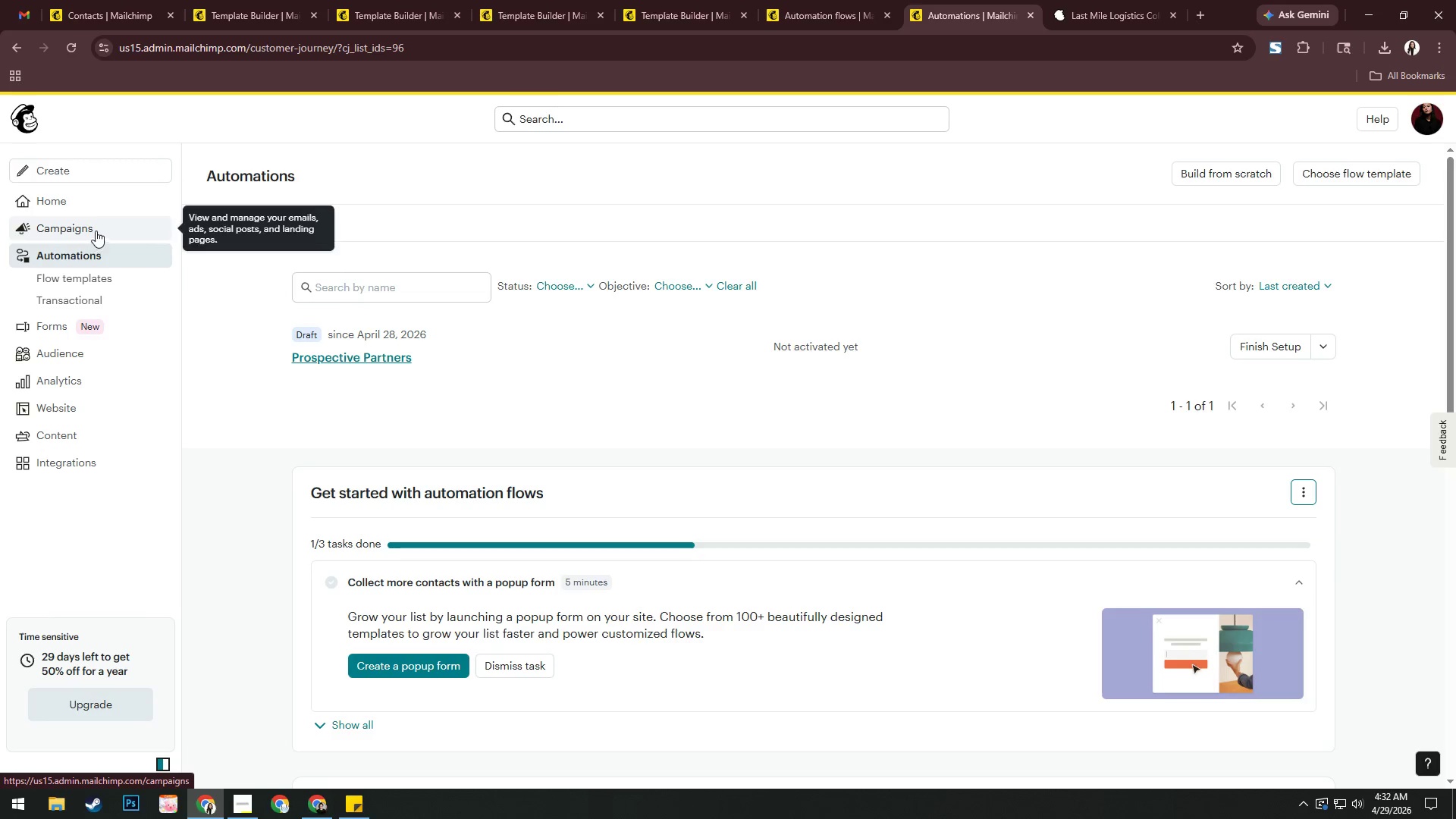 
left_click([96, 228])
 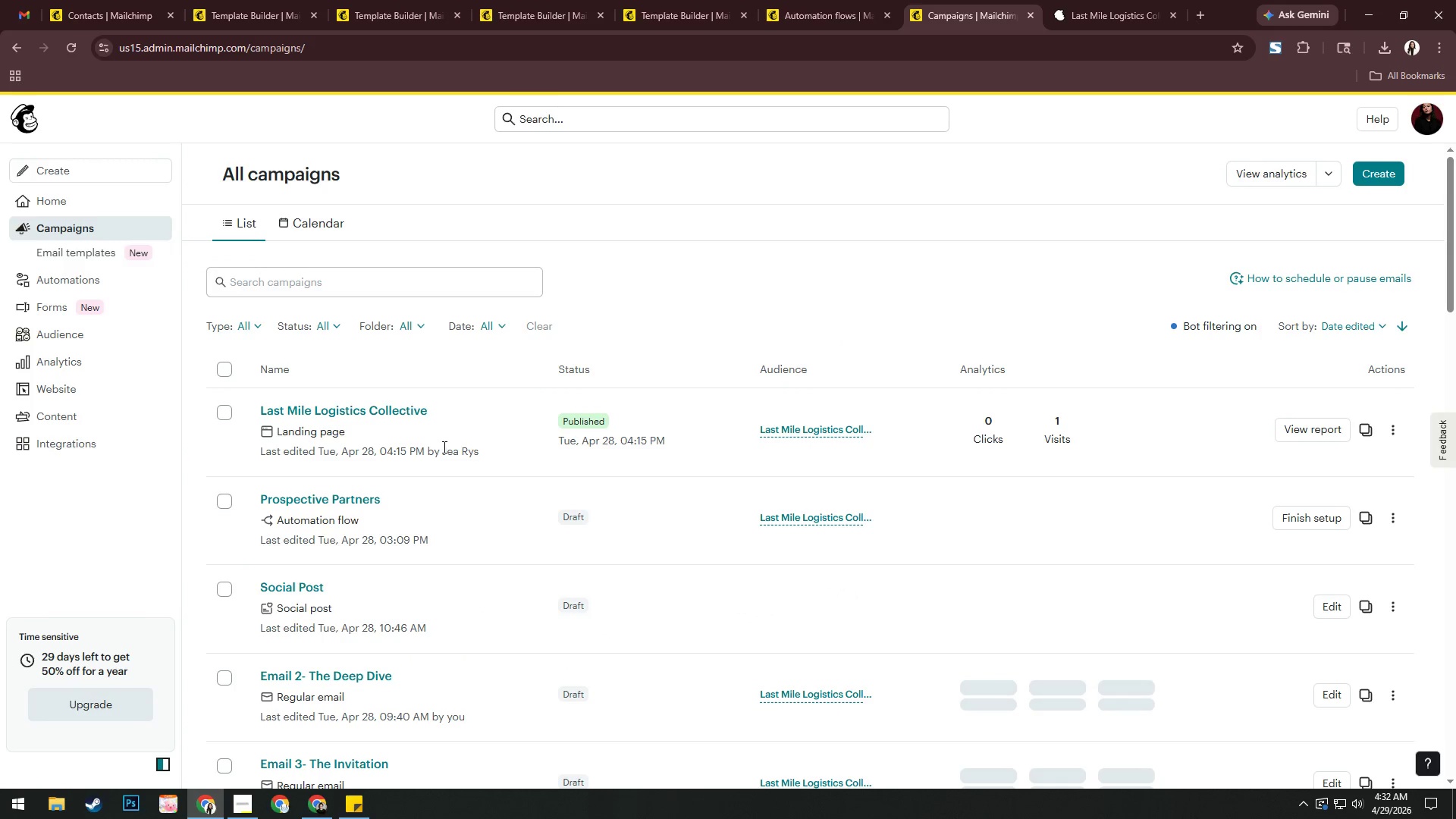 
left_click([412, 411])
 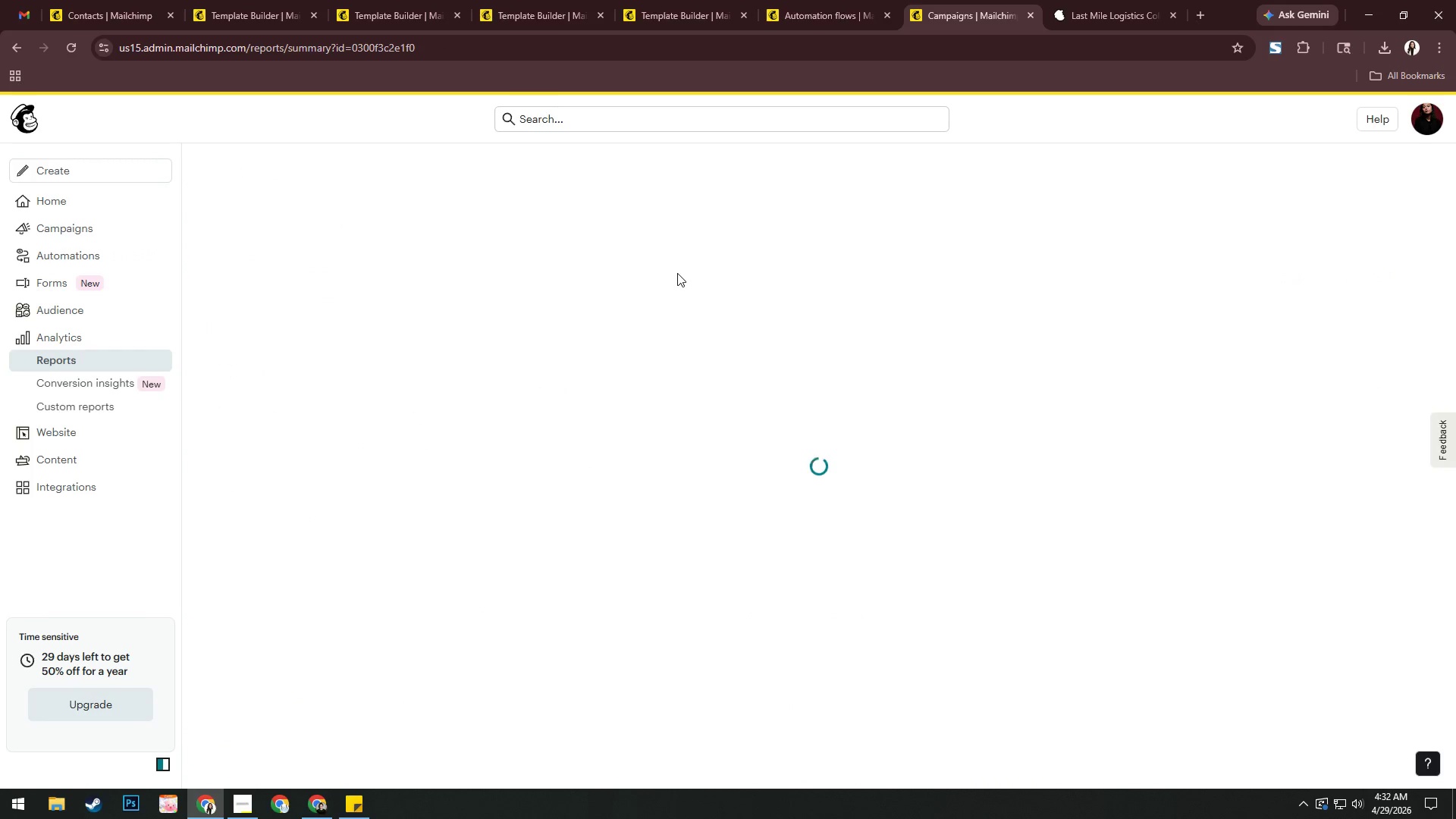 
left_click([1068, 3])
 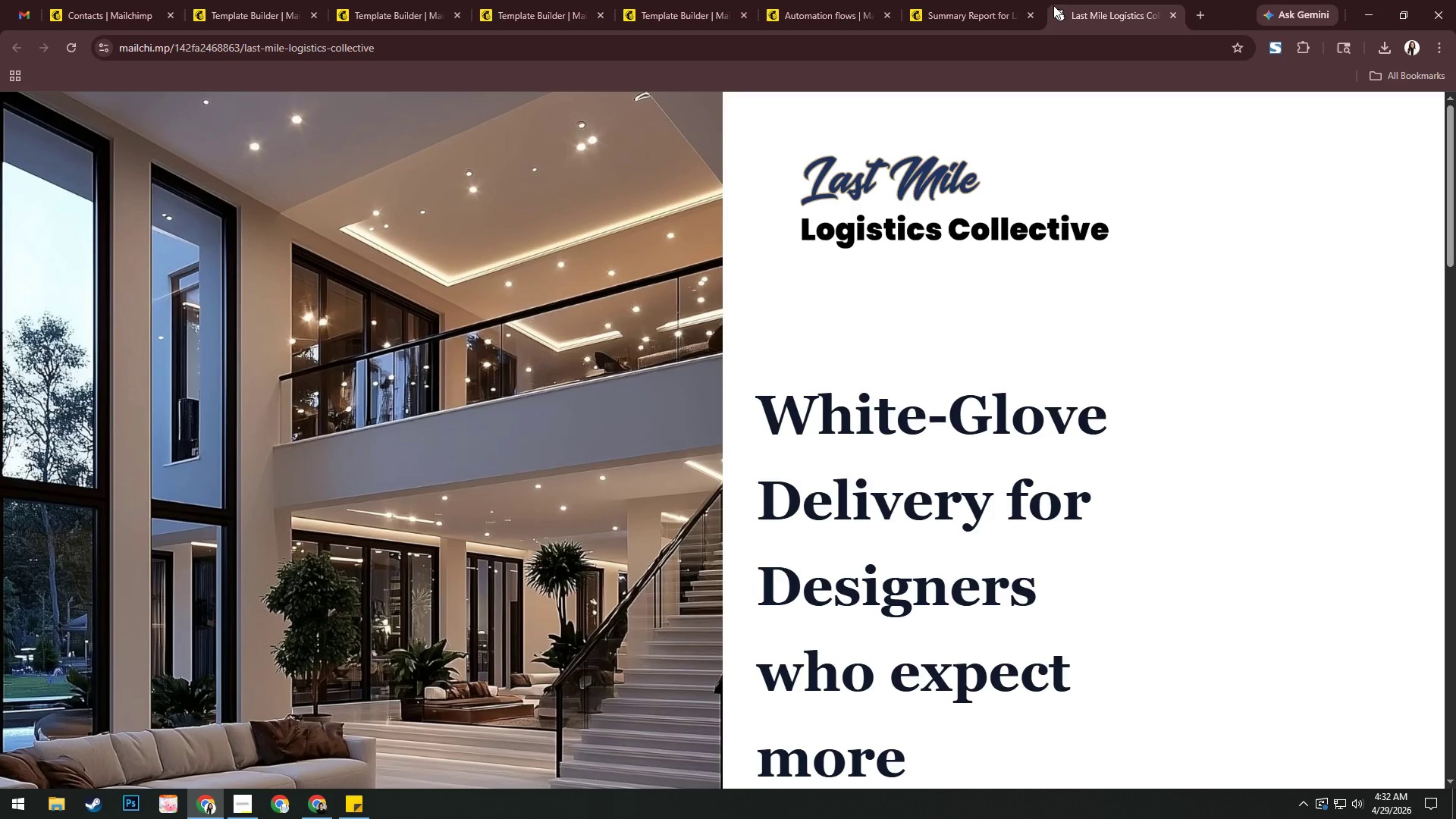 
wait(29.86)
 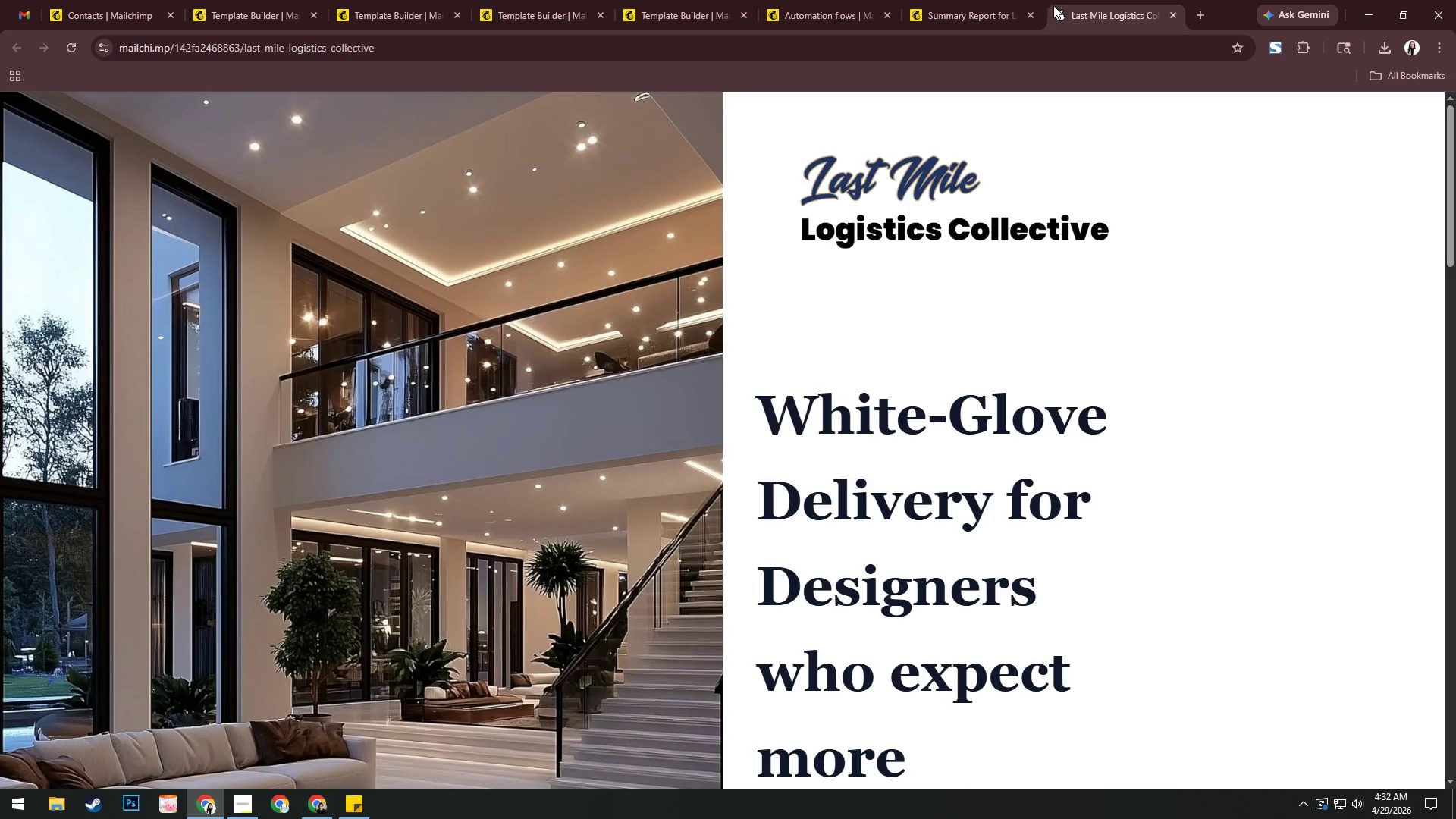 
left_click([21, 6])
 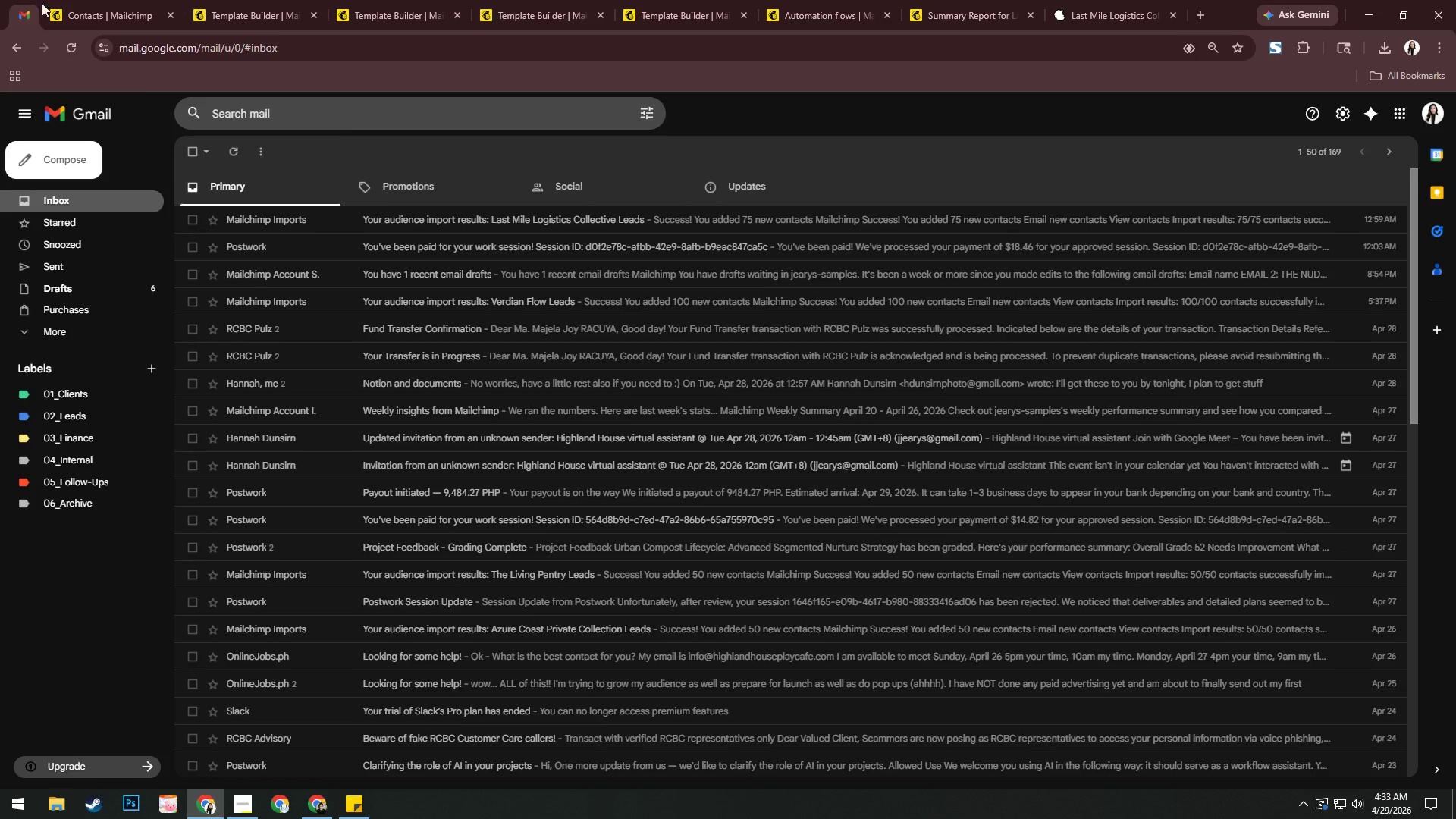 
left_click([96, 0])
 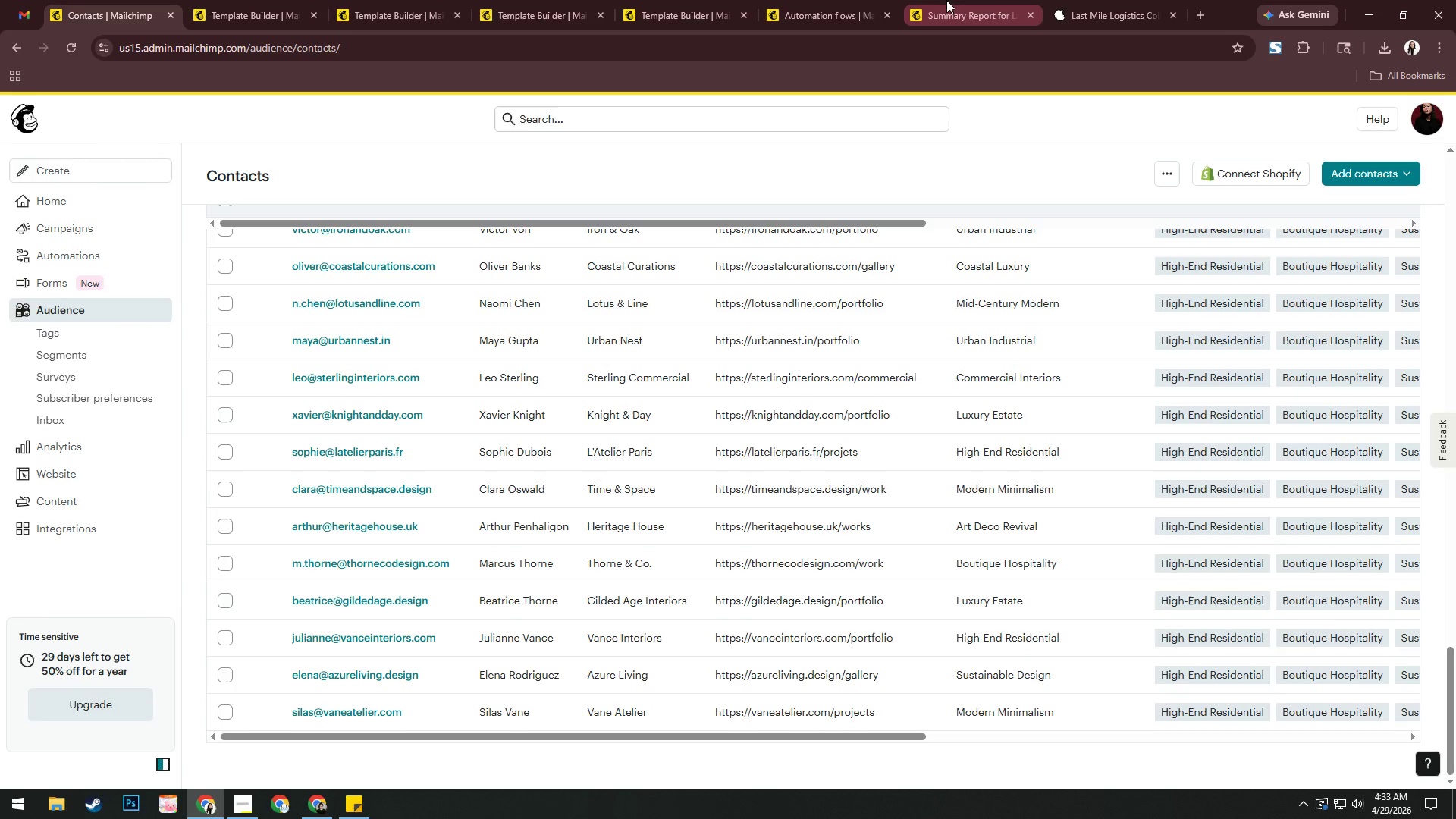 
left_click([1092, 0])
 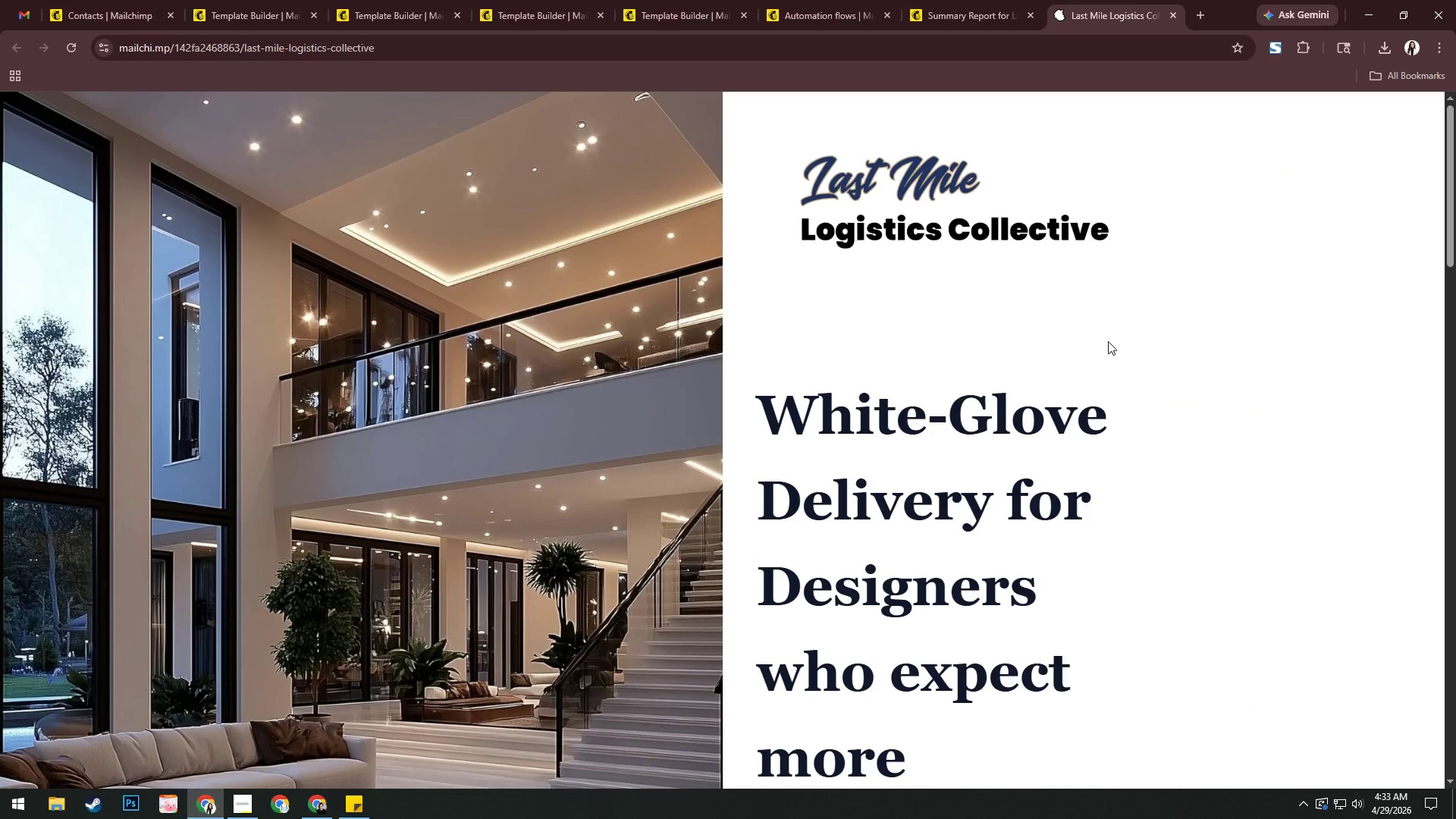 
scroll: coordinate [1108, 341], scroll_direction: down, amount: 6.0
 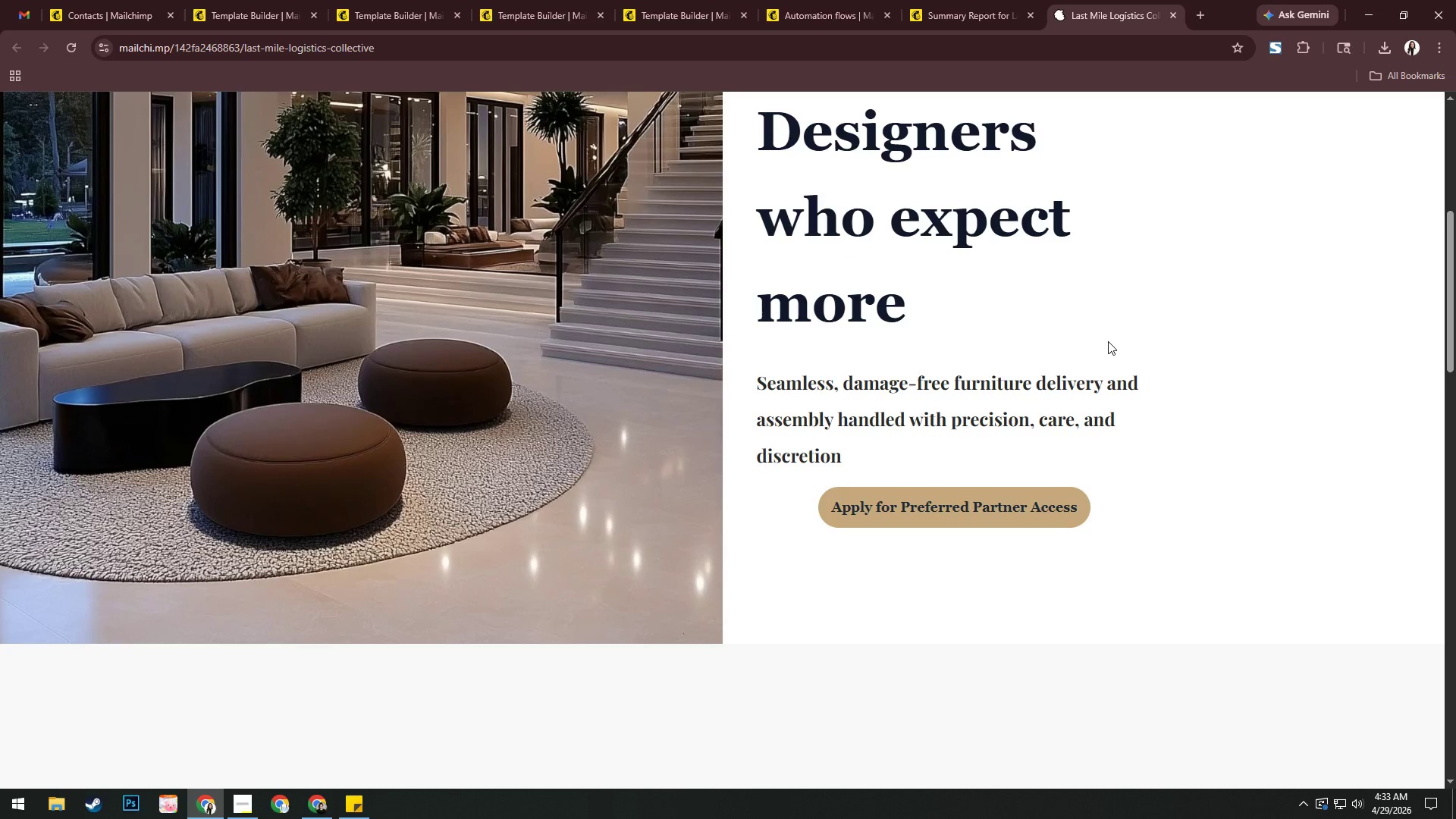 
wait(9.37)
 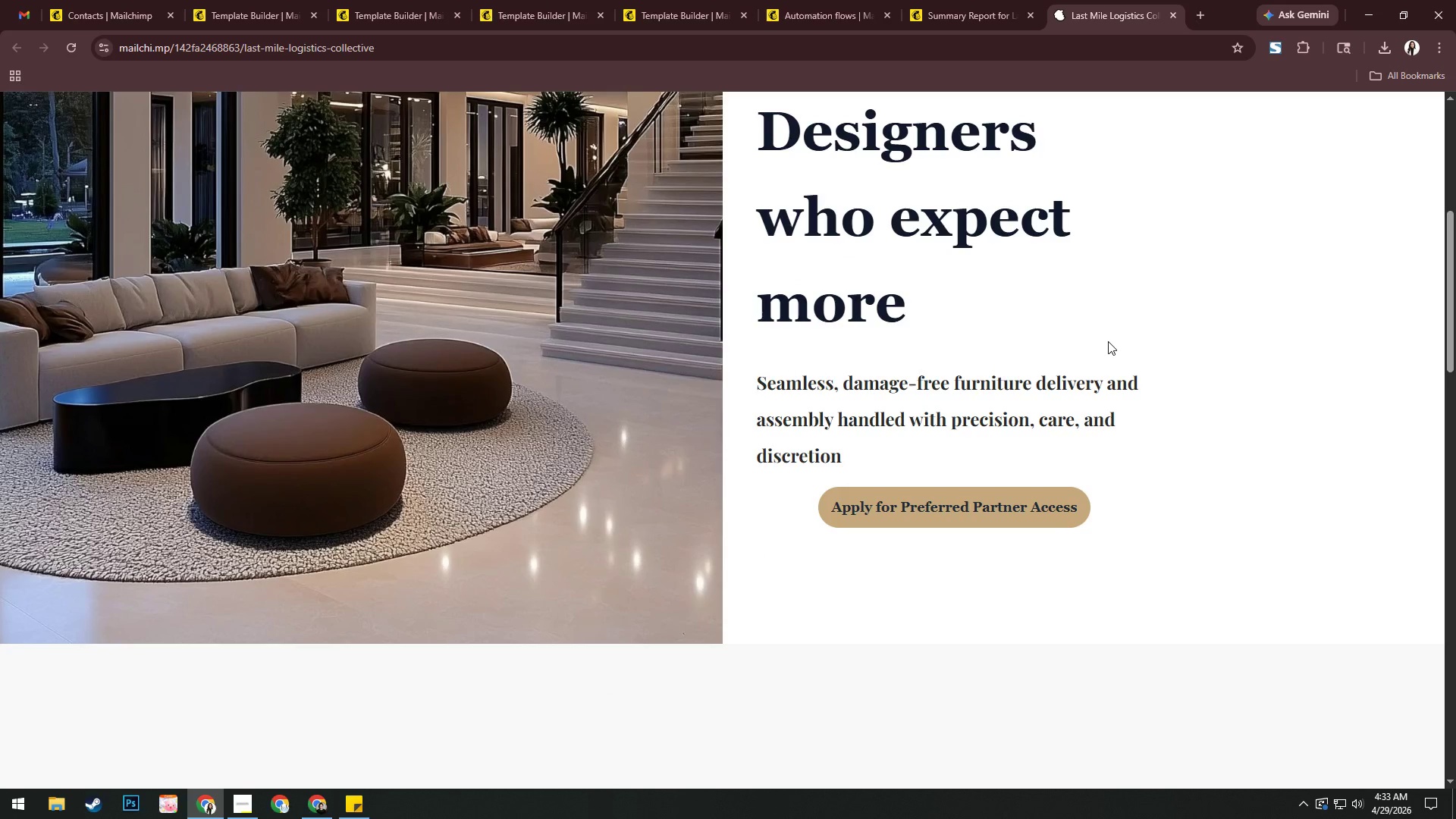 
left_click([284, 0])
 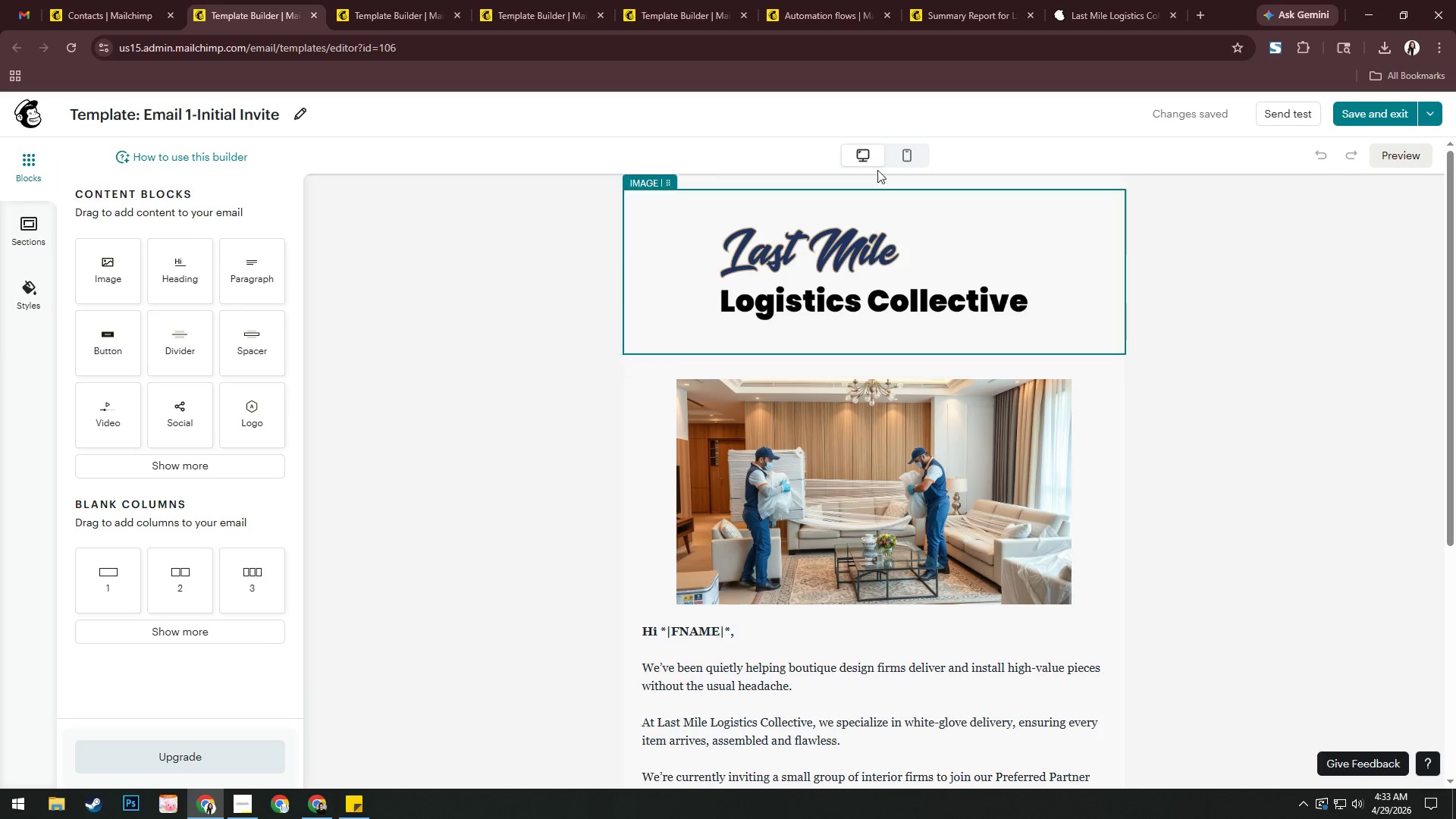 
left_click([416, 1])
 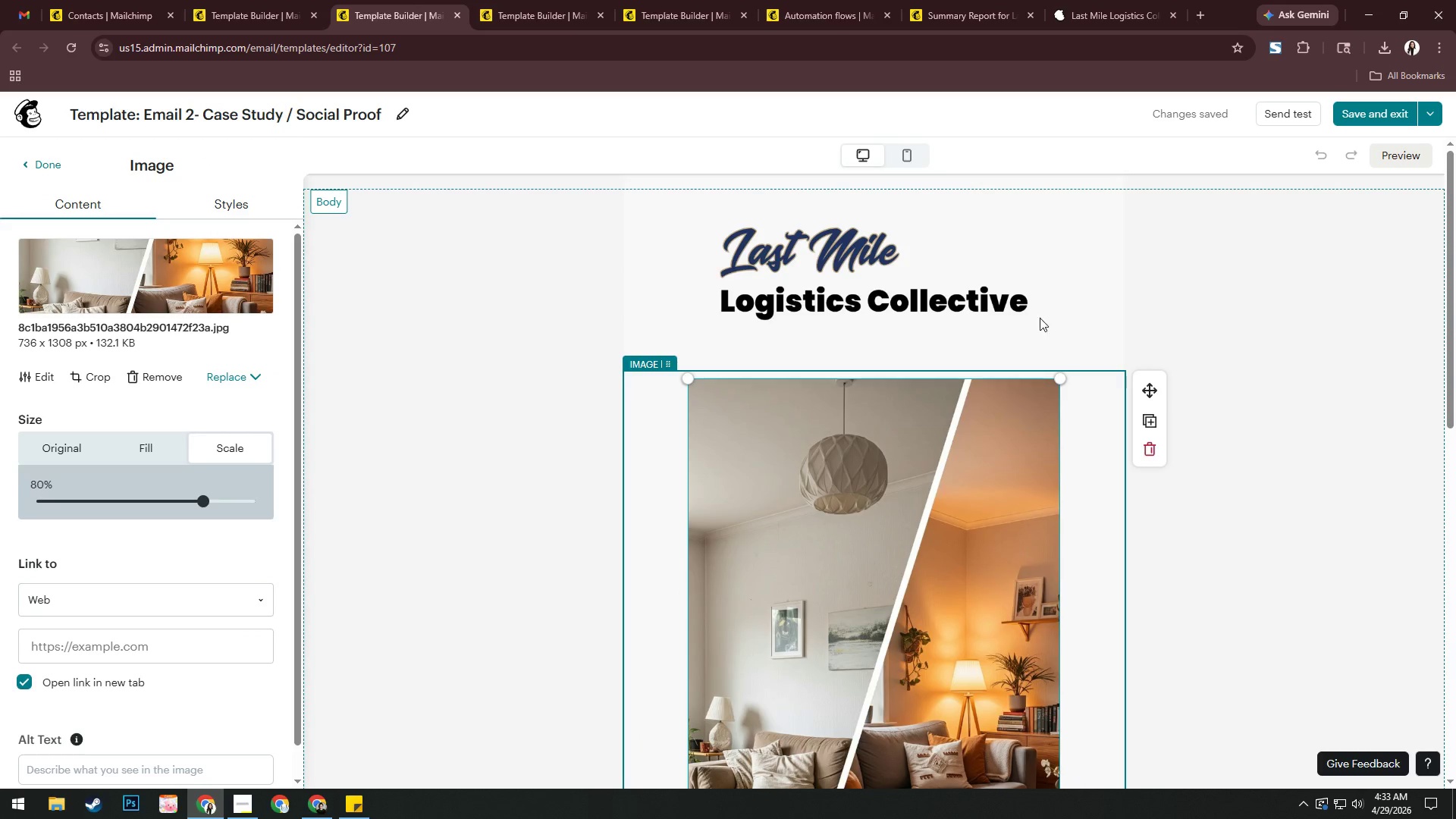 
left_click([556, 2])
 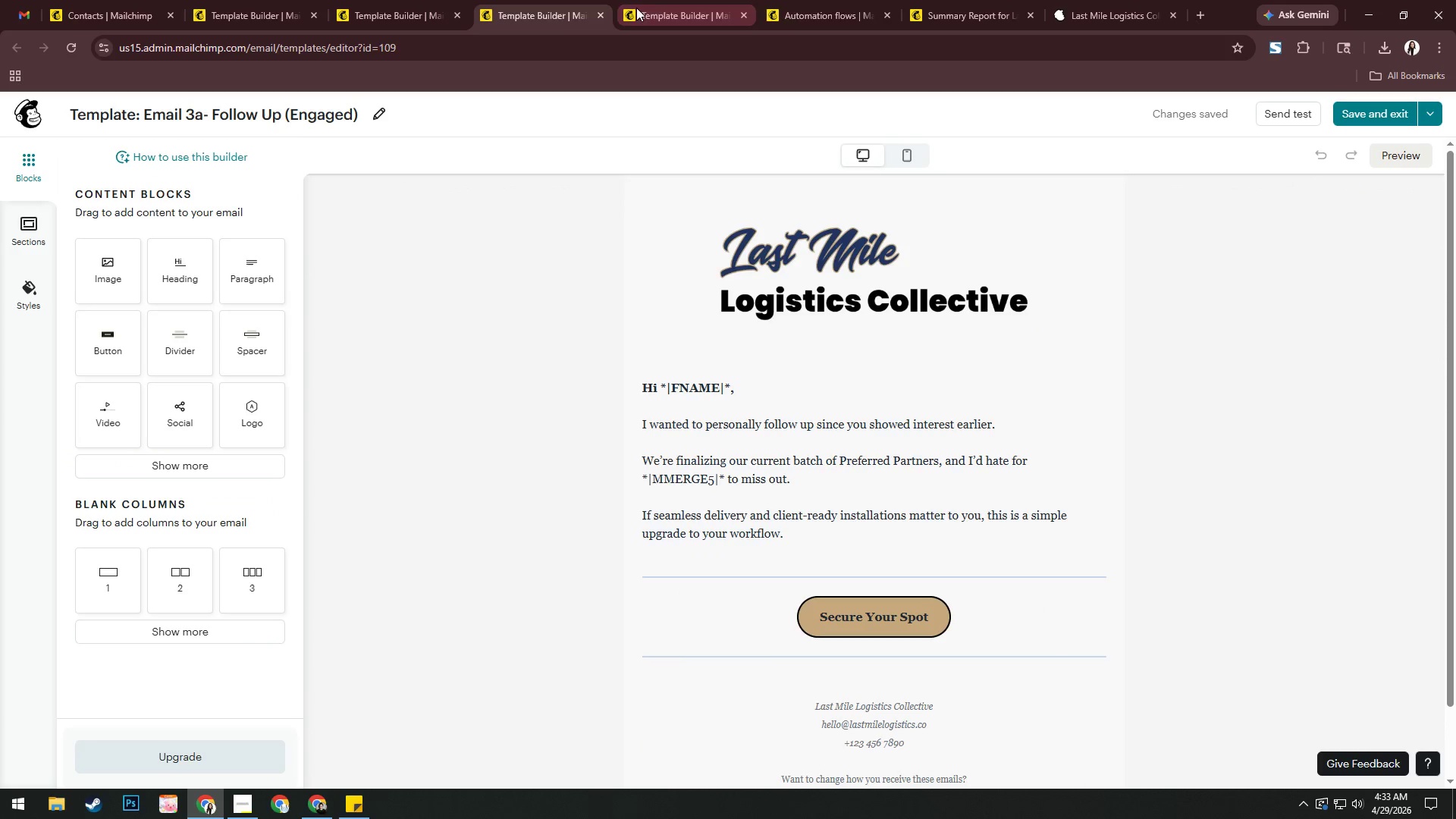 
left_click([664, 2])
 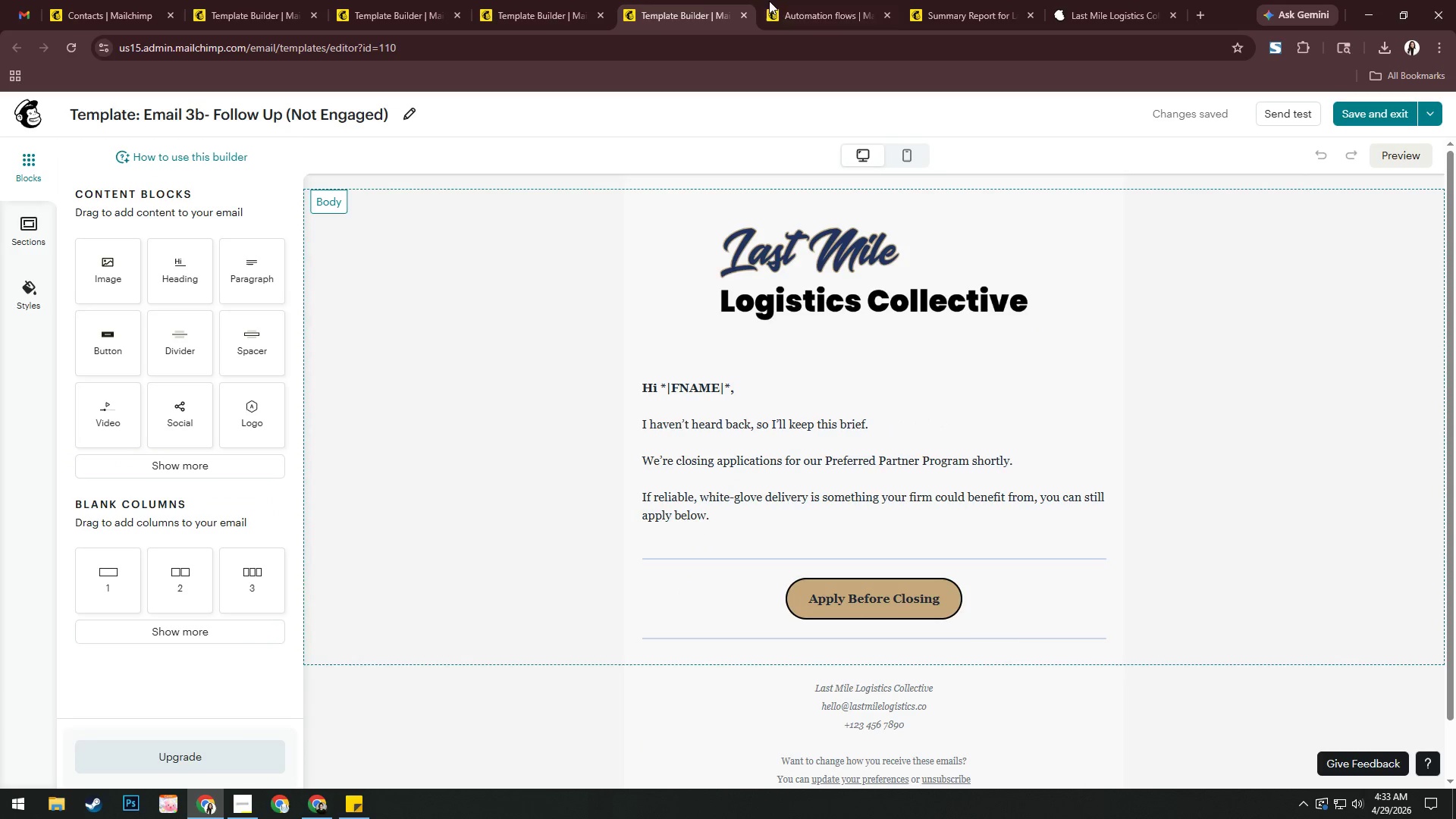 
left_click([788, 0])
 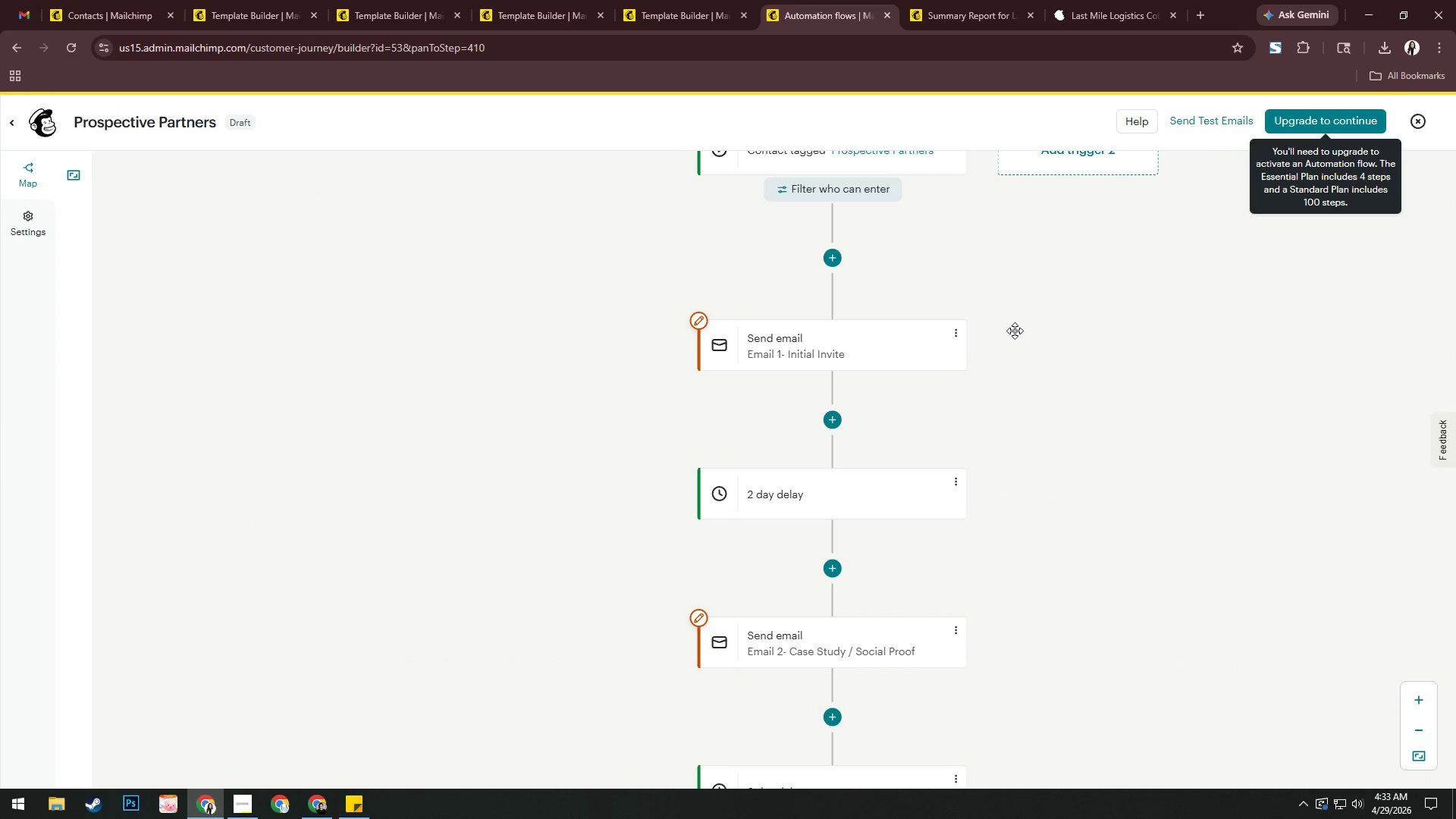 
left_click([937, 0])
 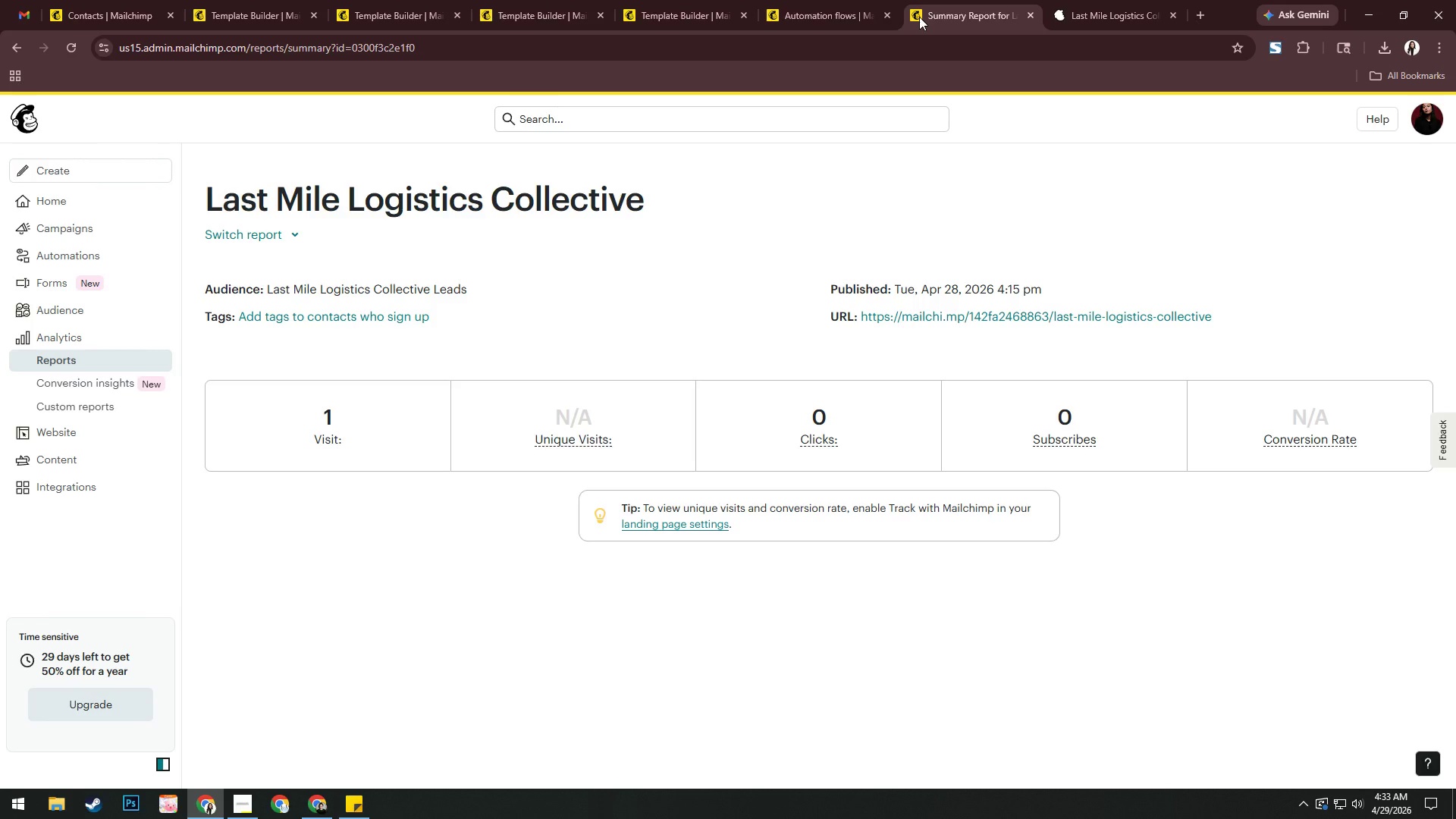 
wait(10.11)
 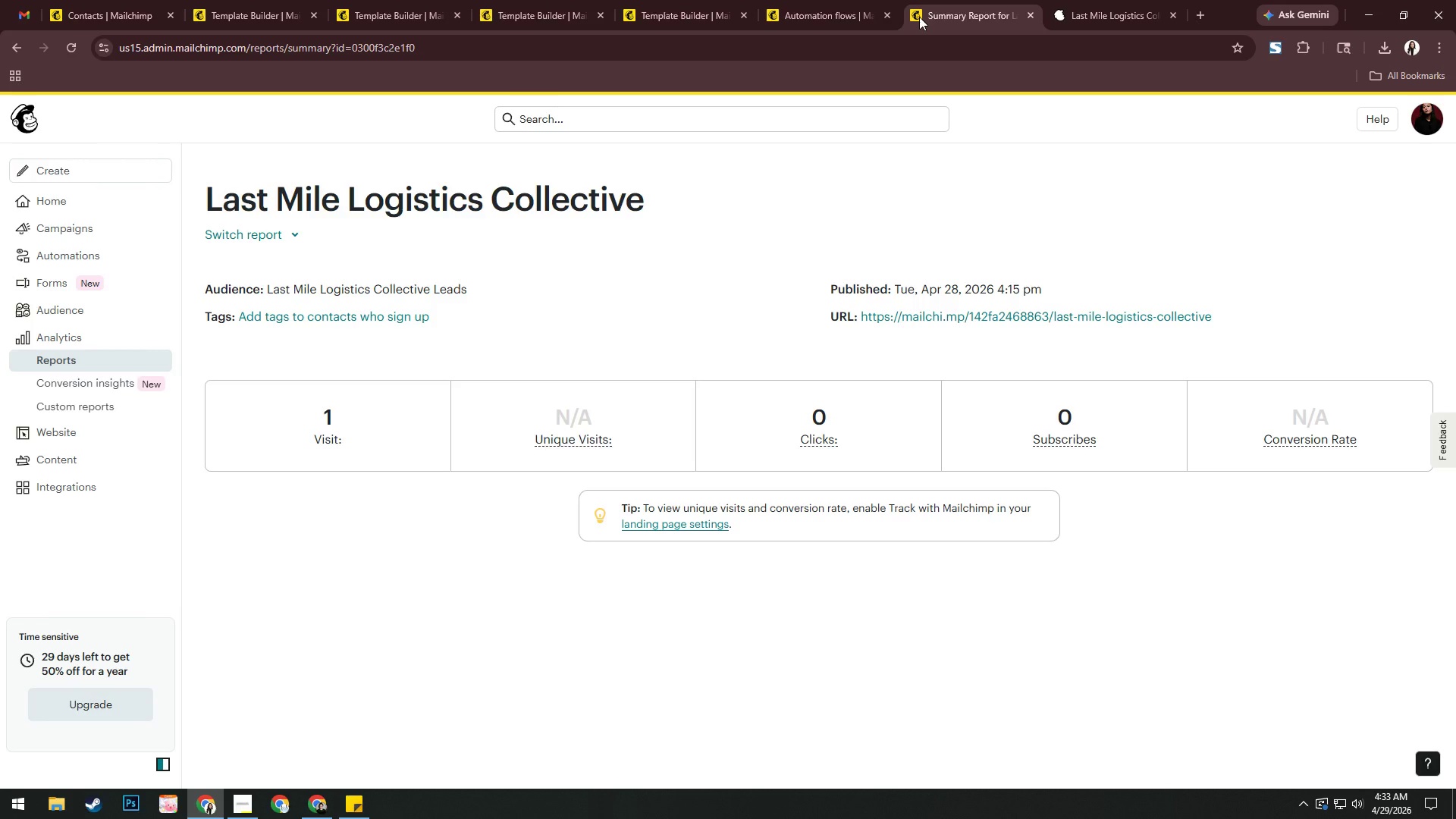 
left_click([693, 525])
 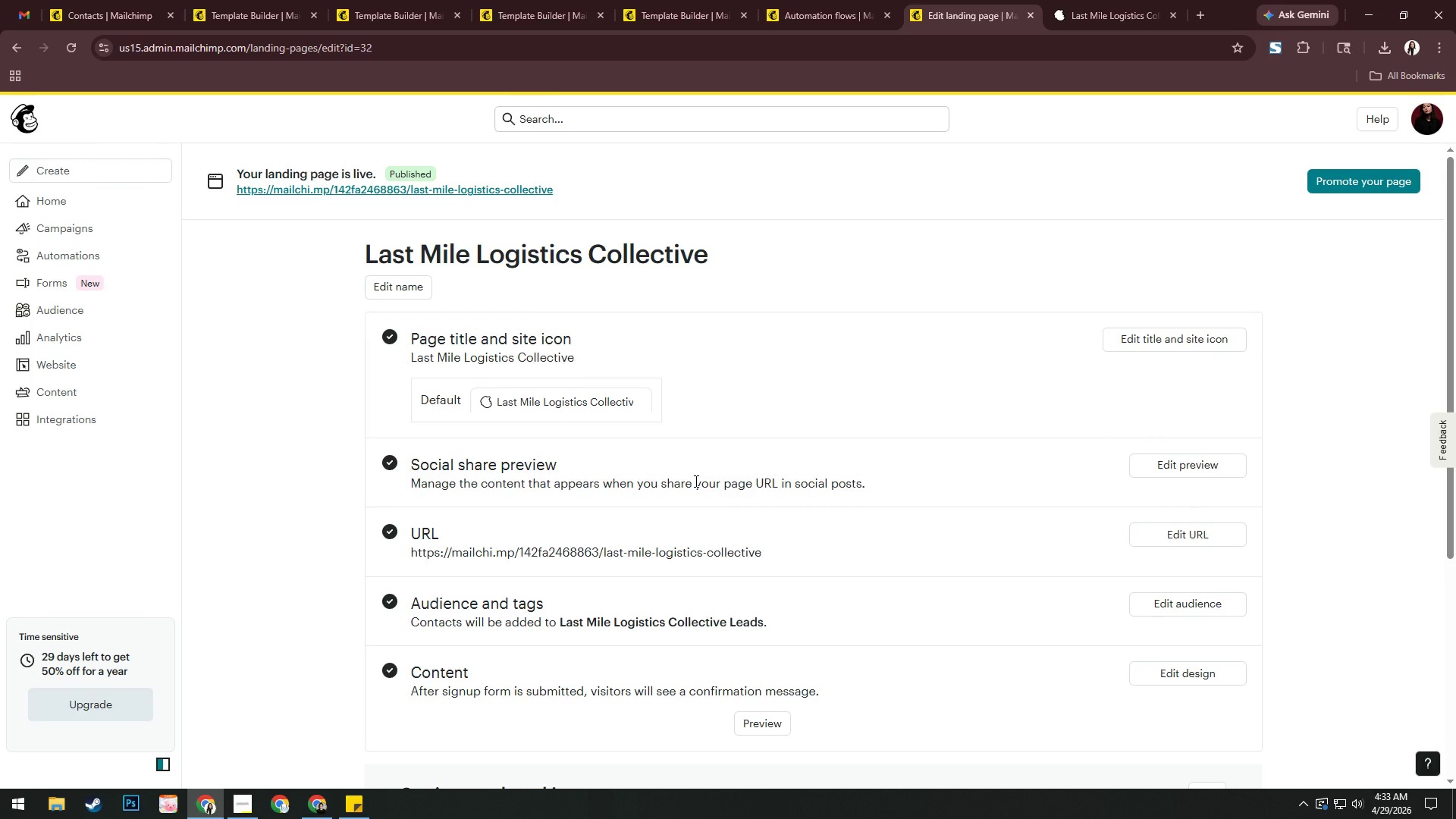 
wait(10.34)
 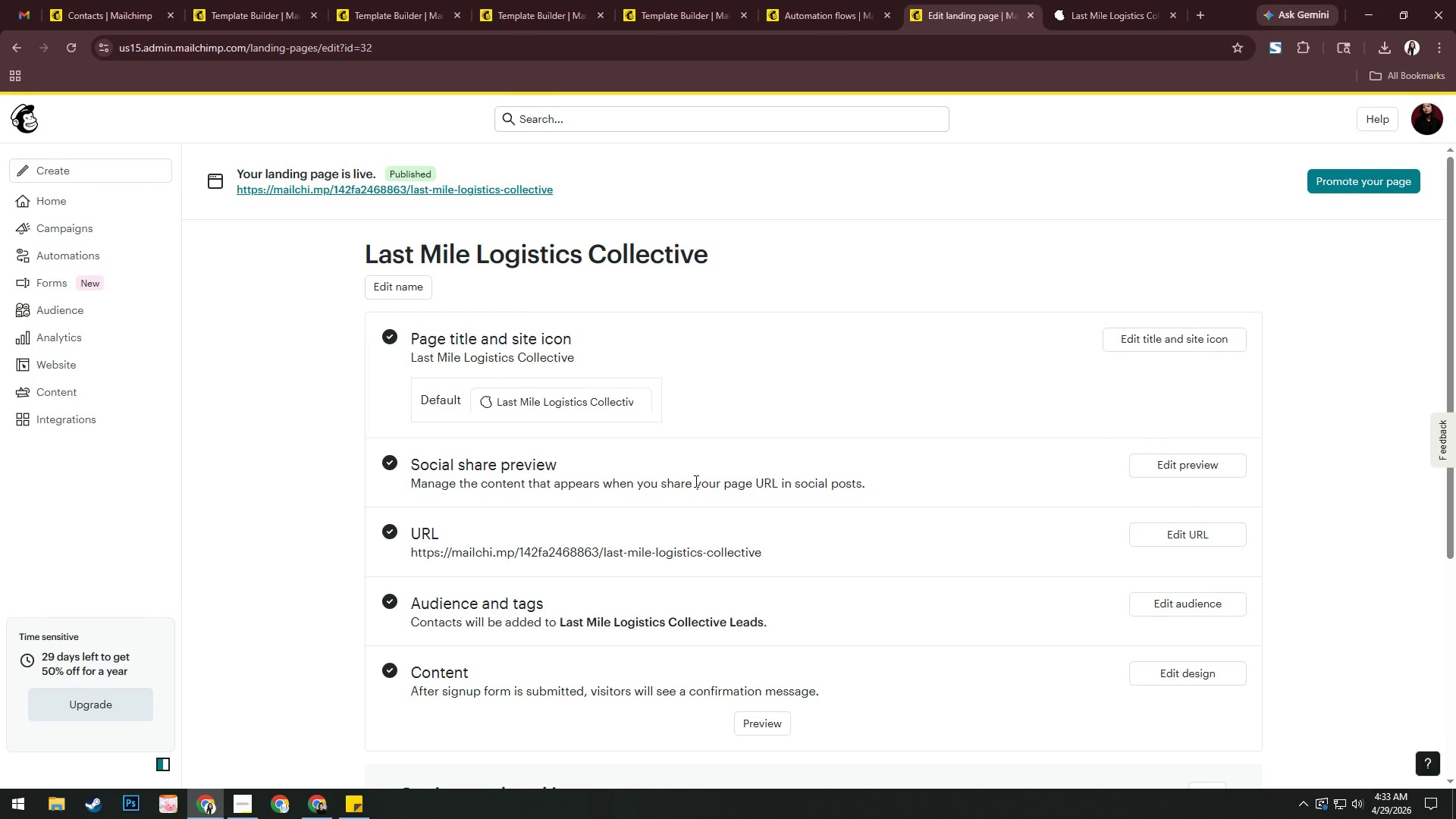 
left_click([1157, 341])
 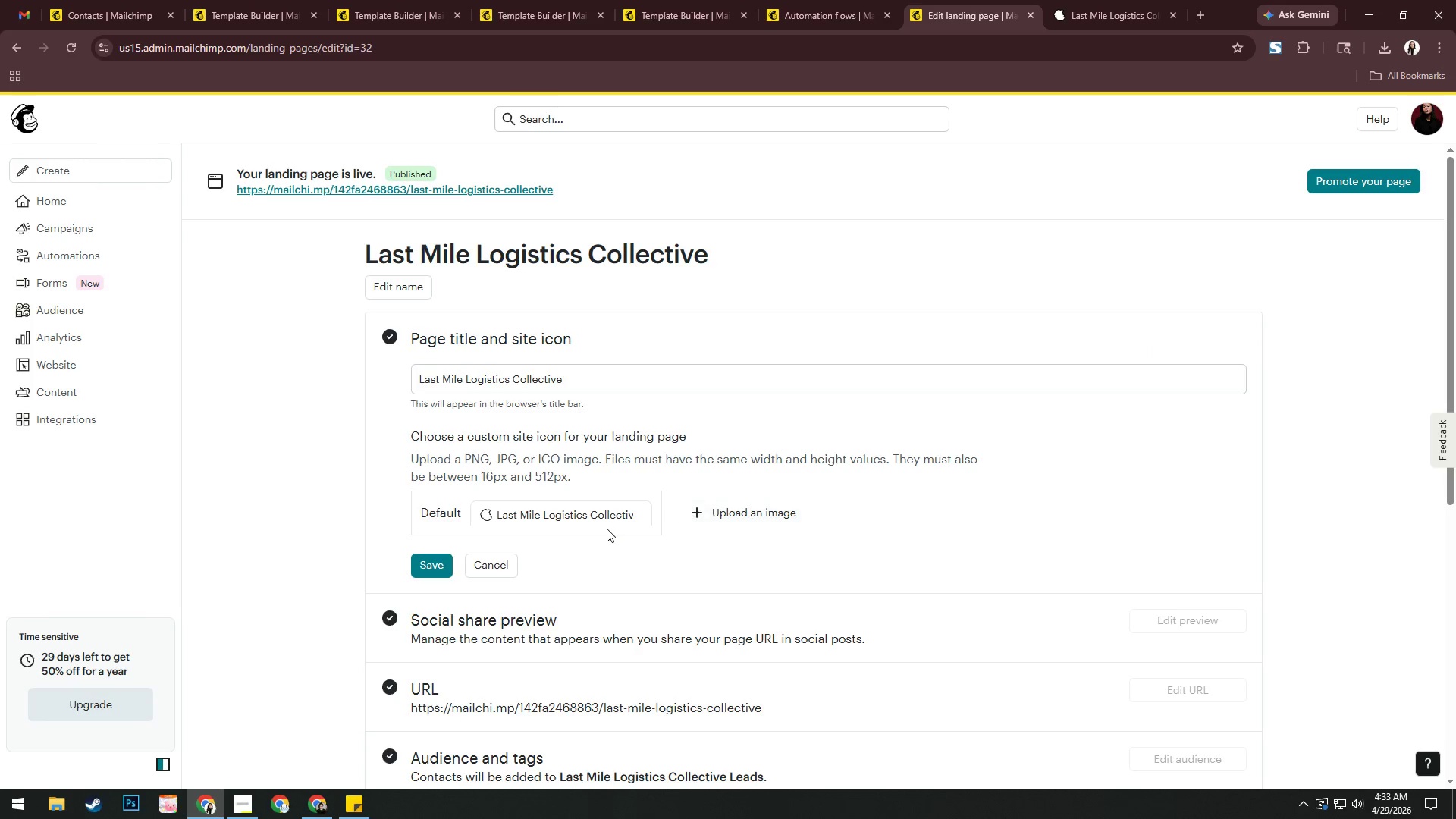 
left_click([727, 516])
 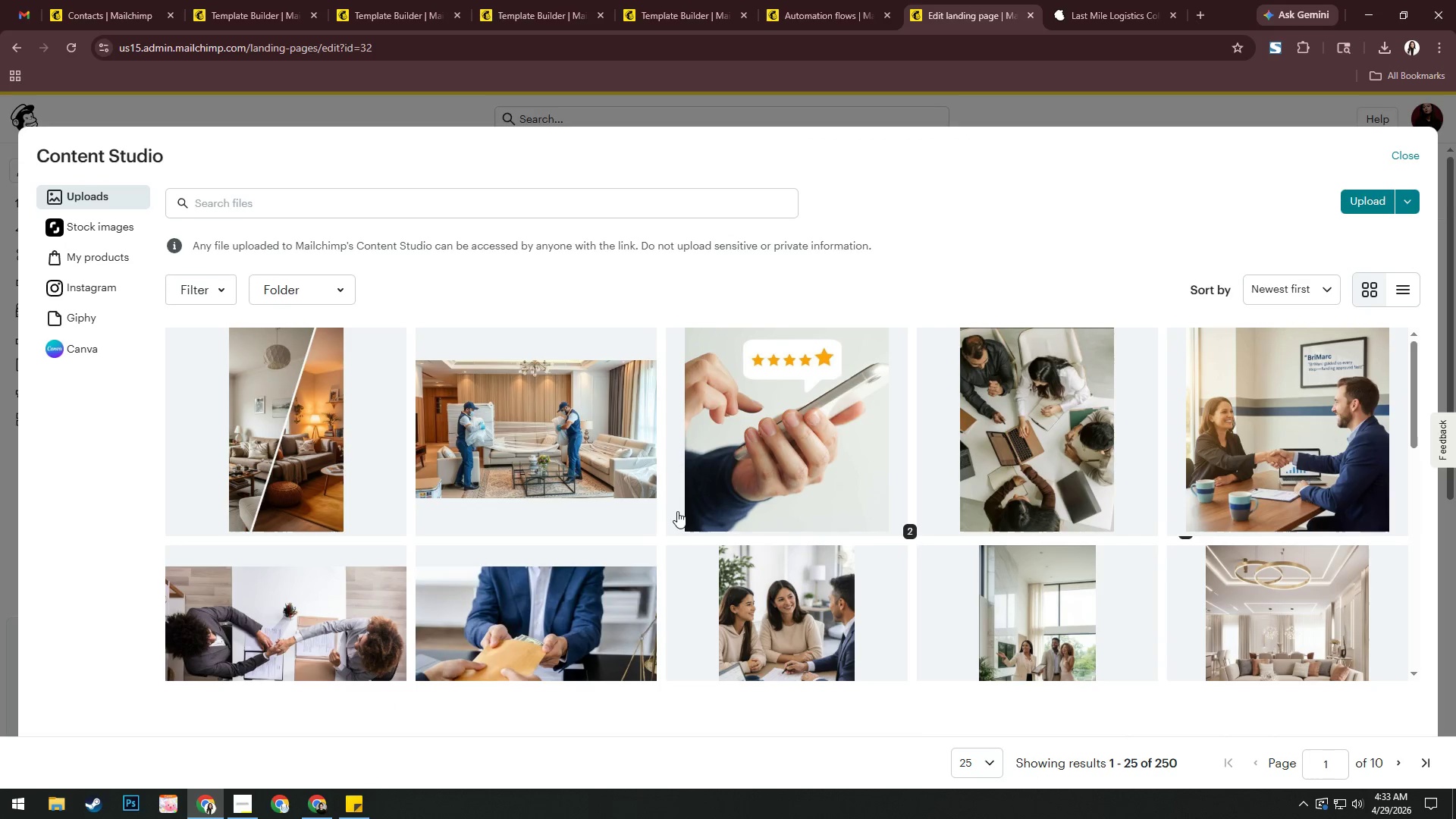 
scroll: coordinate [1056, 607], scroll_direction: down, amount: 10.0
 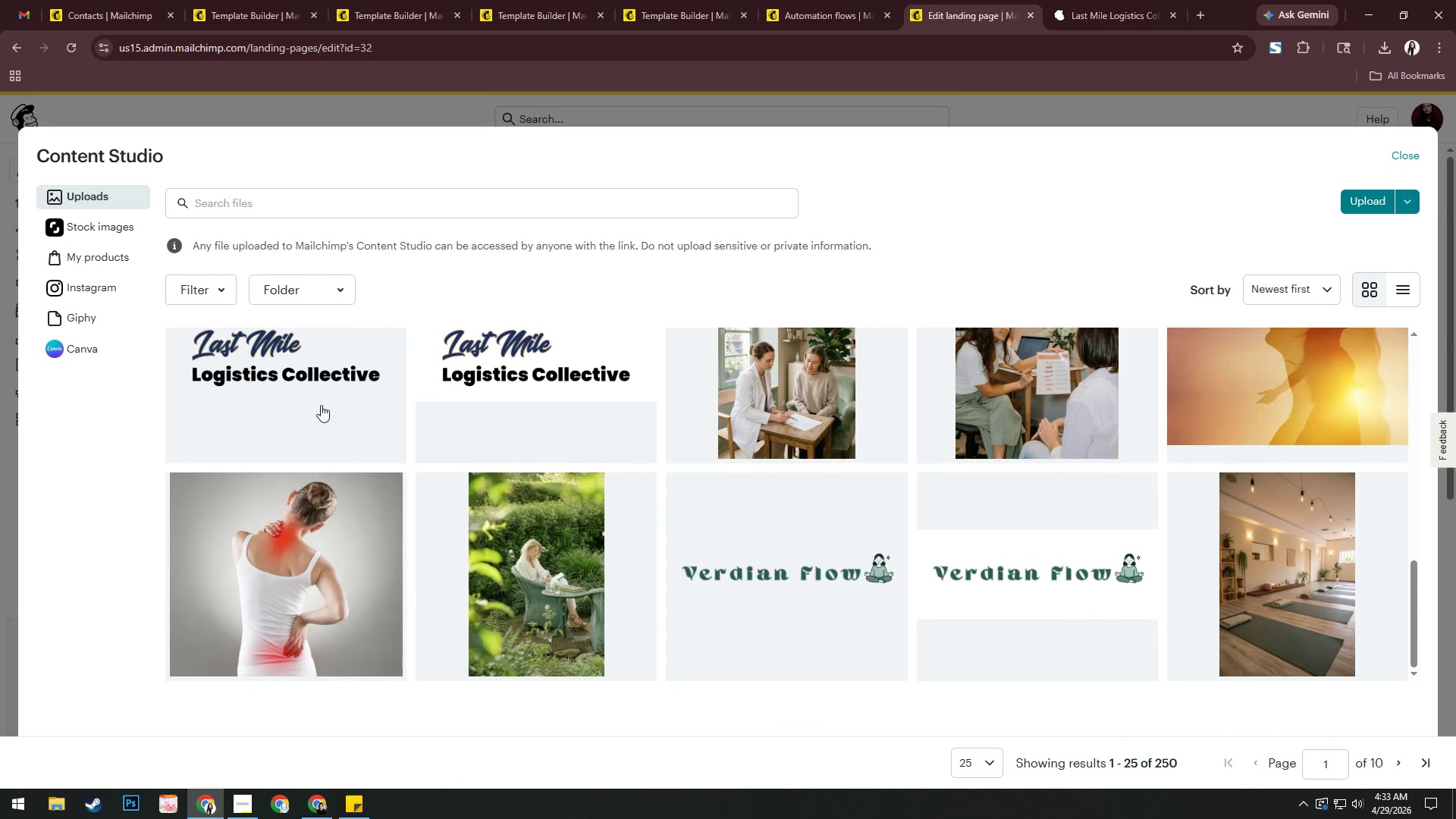 
left_click([321, 401])
 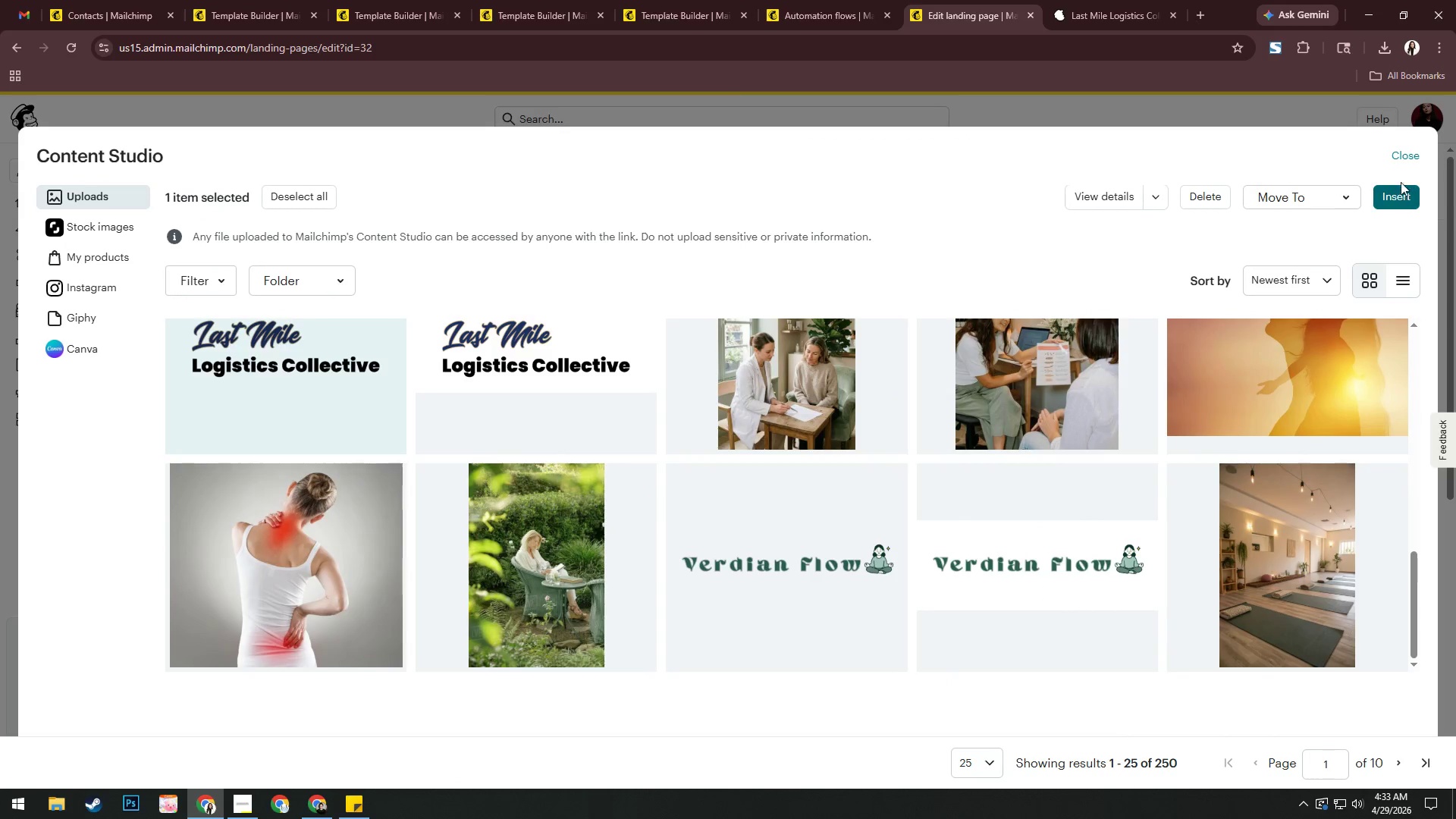 
left_click([1396, 192])
 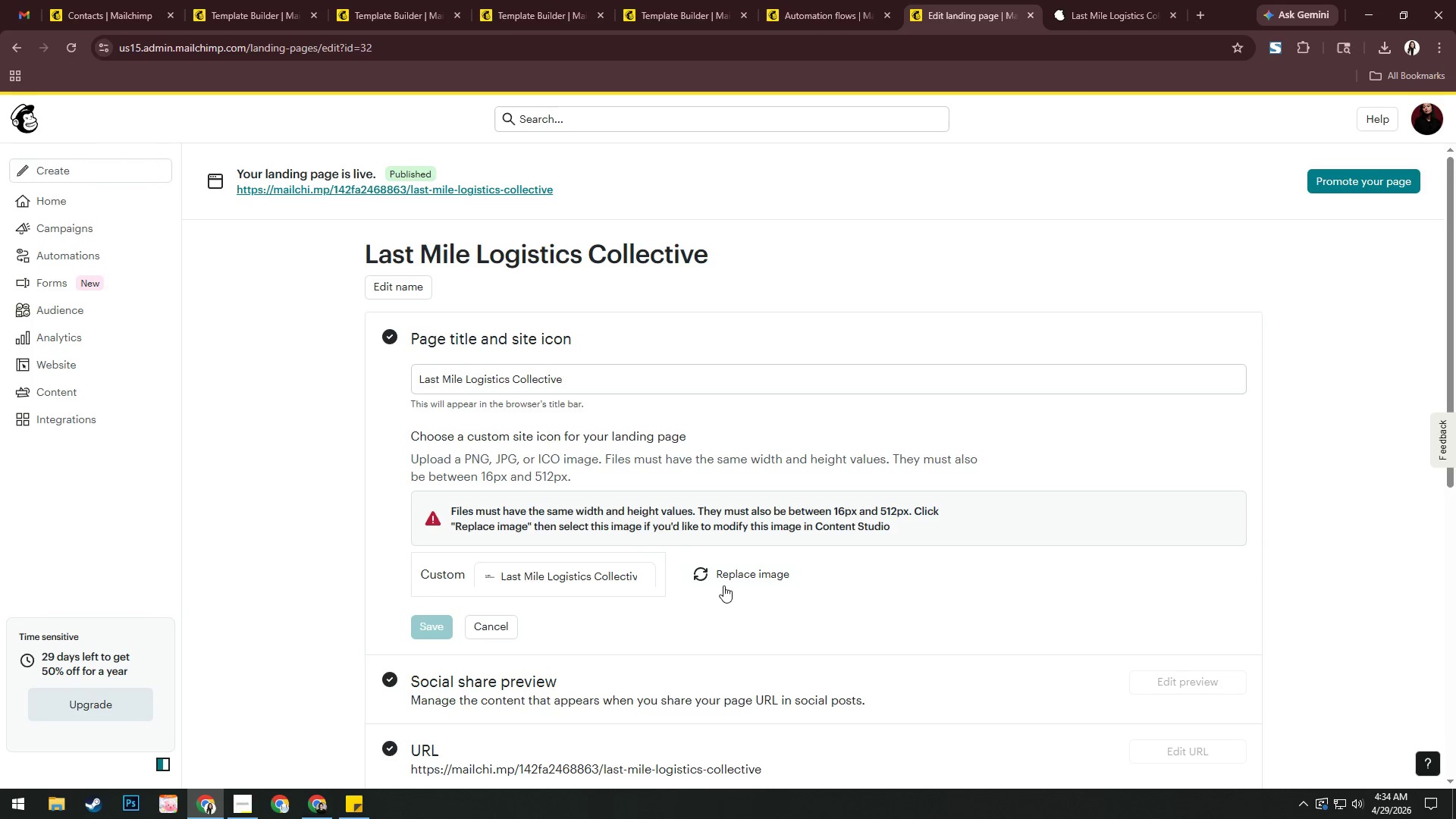 
wait(13.39)
 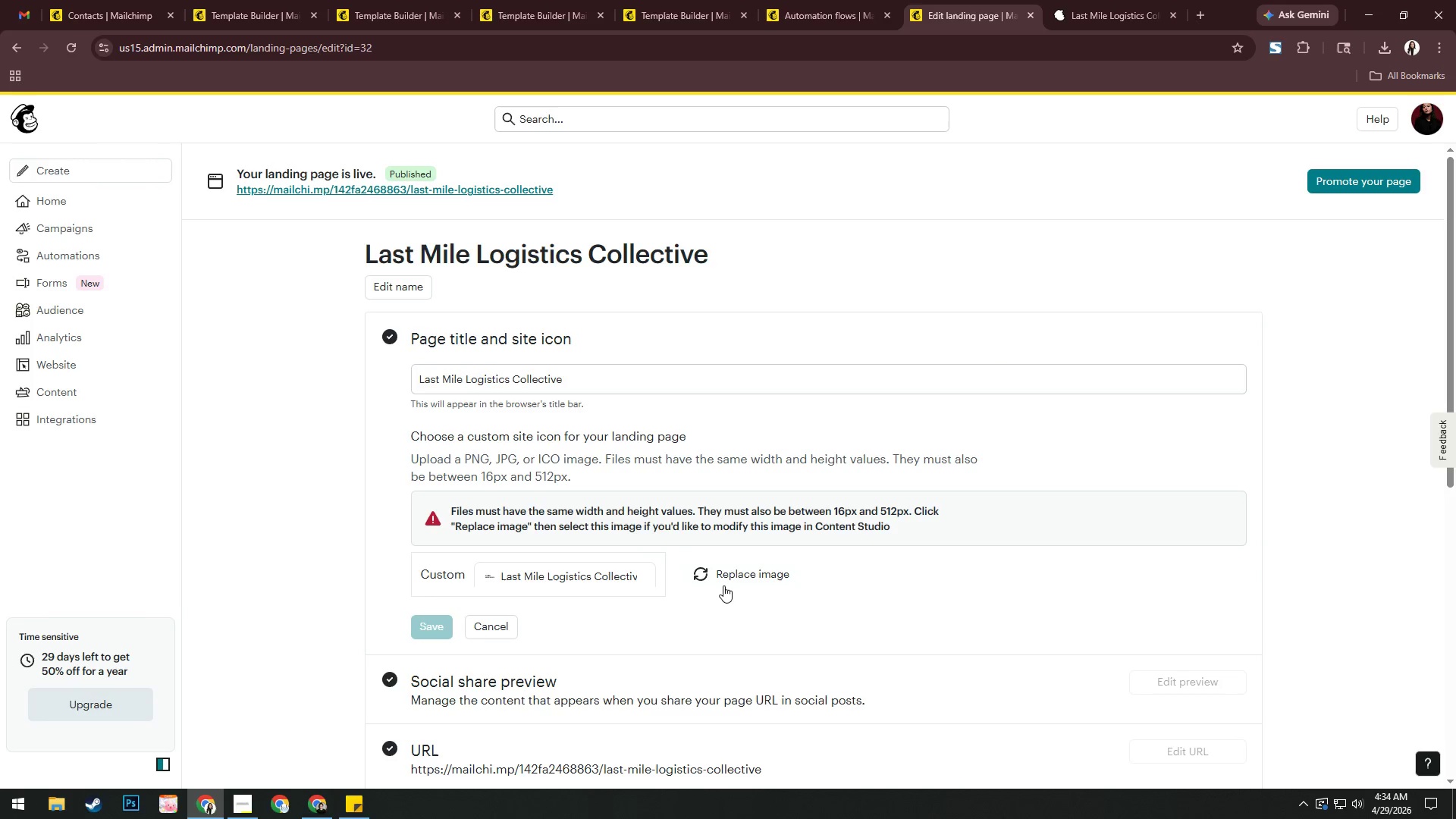 
left_click([726, 582])
 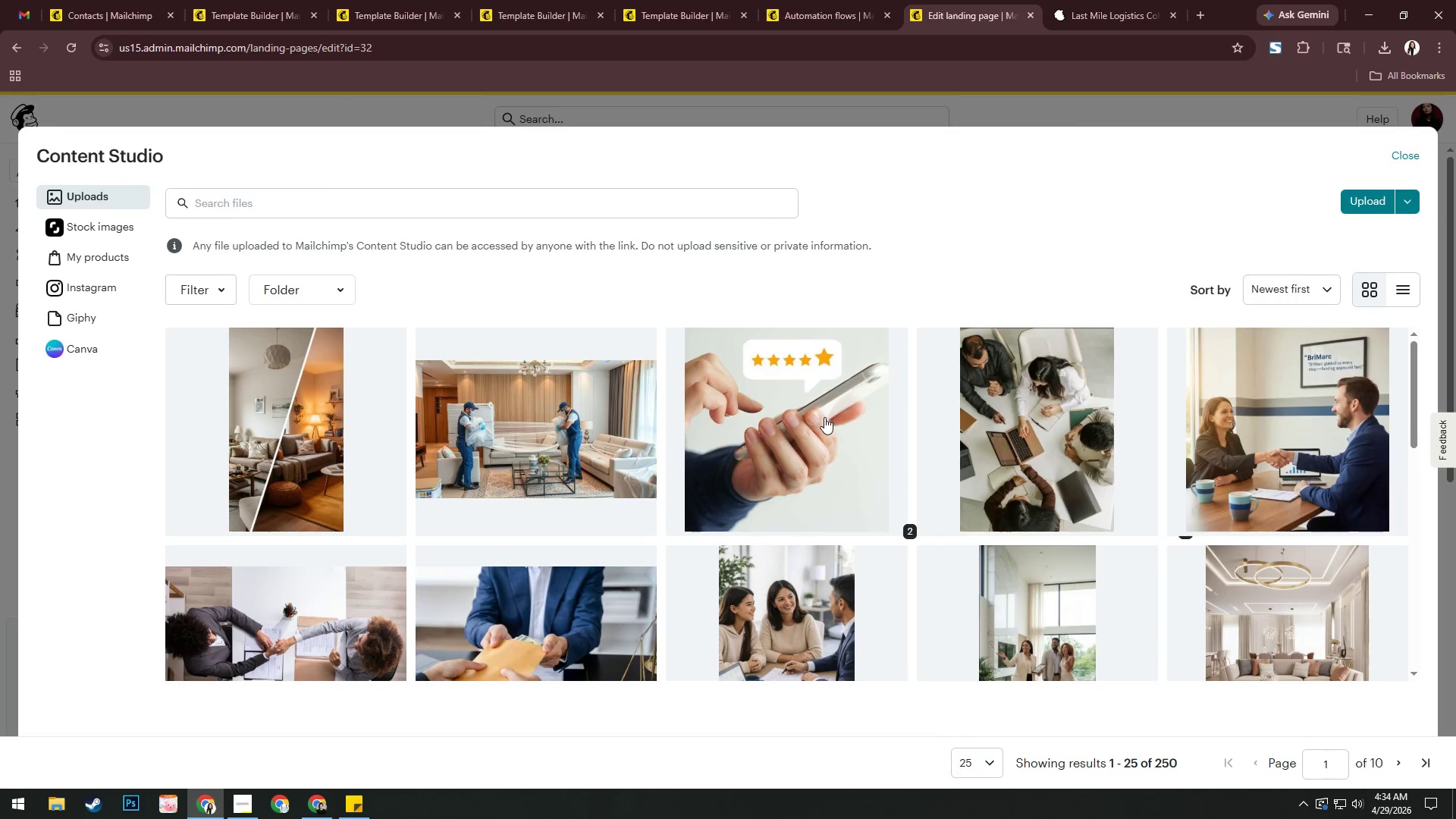 
scroll: coordinate [700, 541], scroll_direction: down, amount: 11.0
 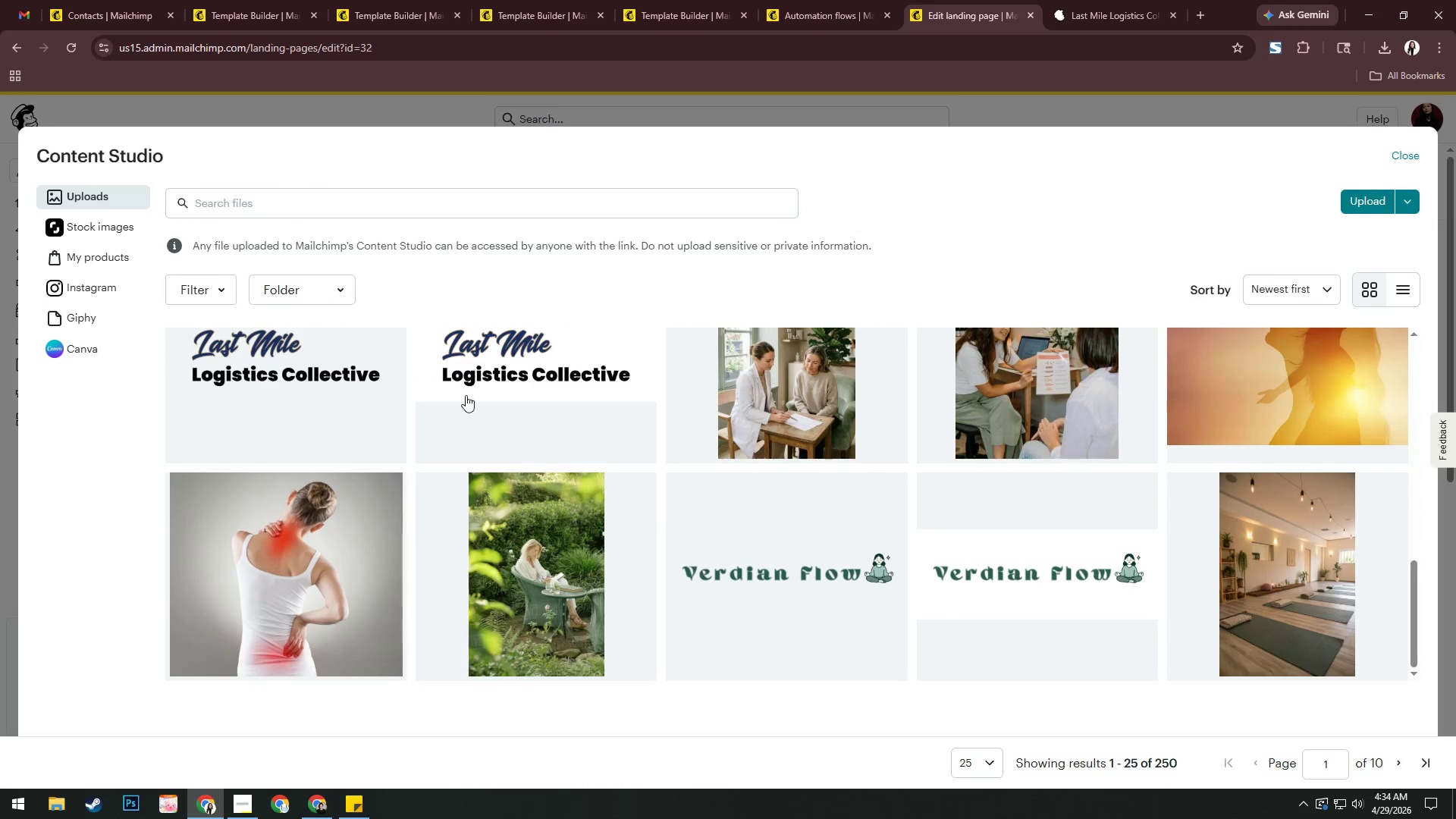 
left_click([499, 377])
 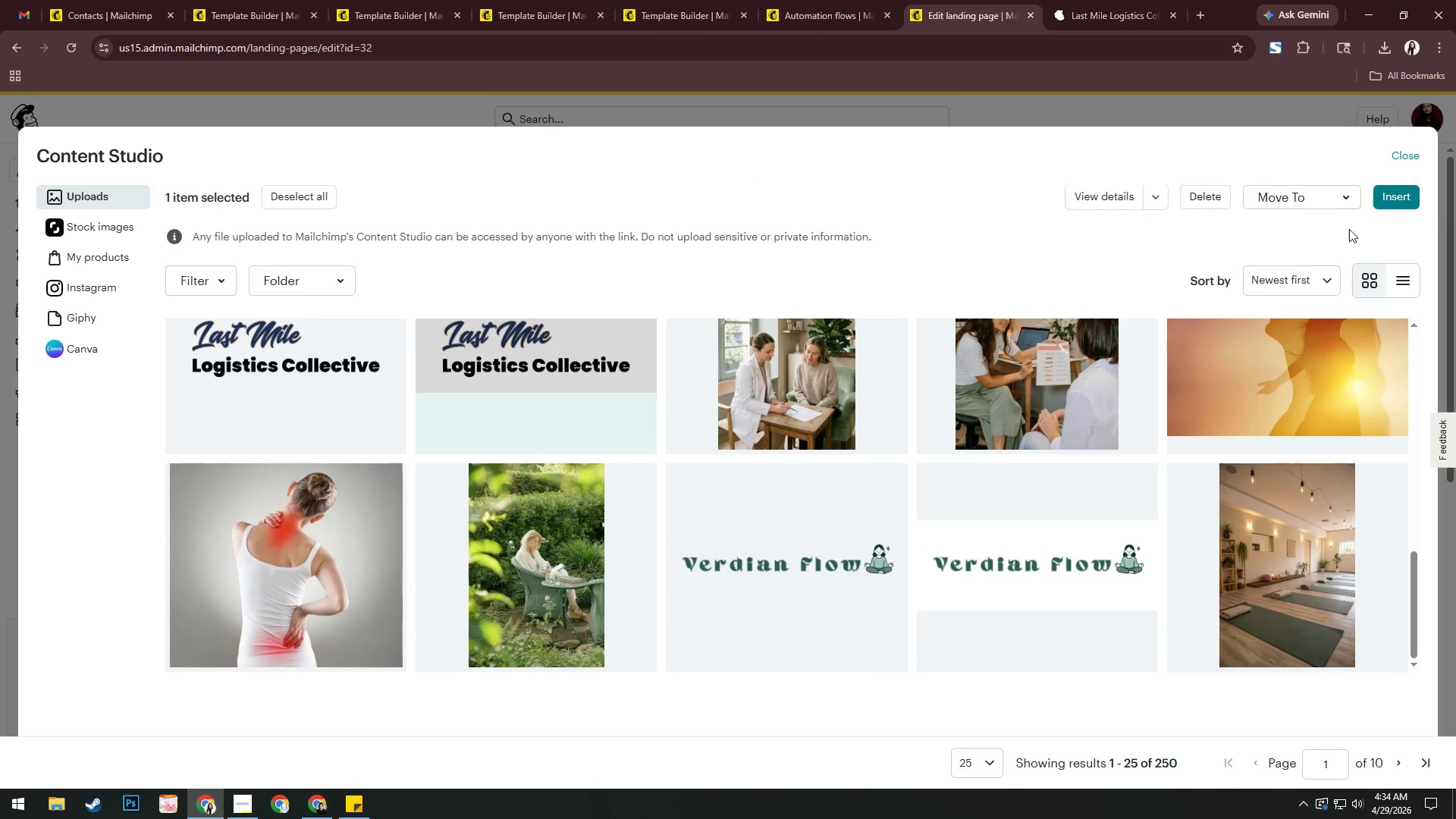 
left_click([1407, 198])
 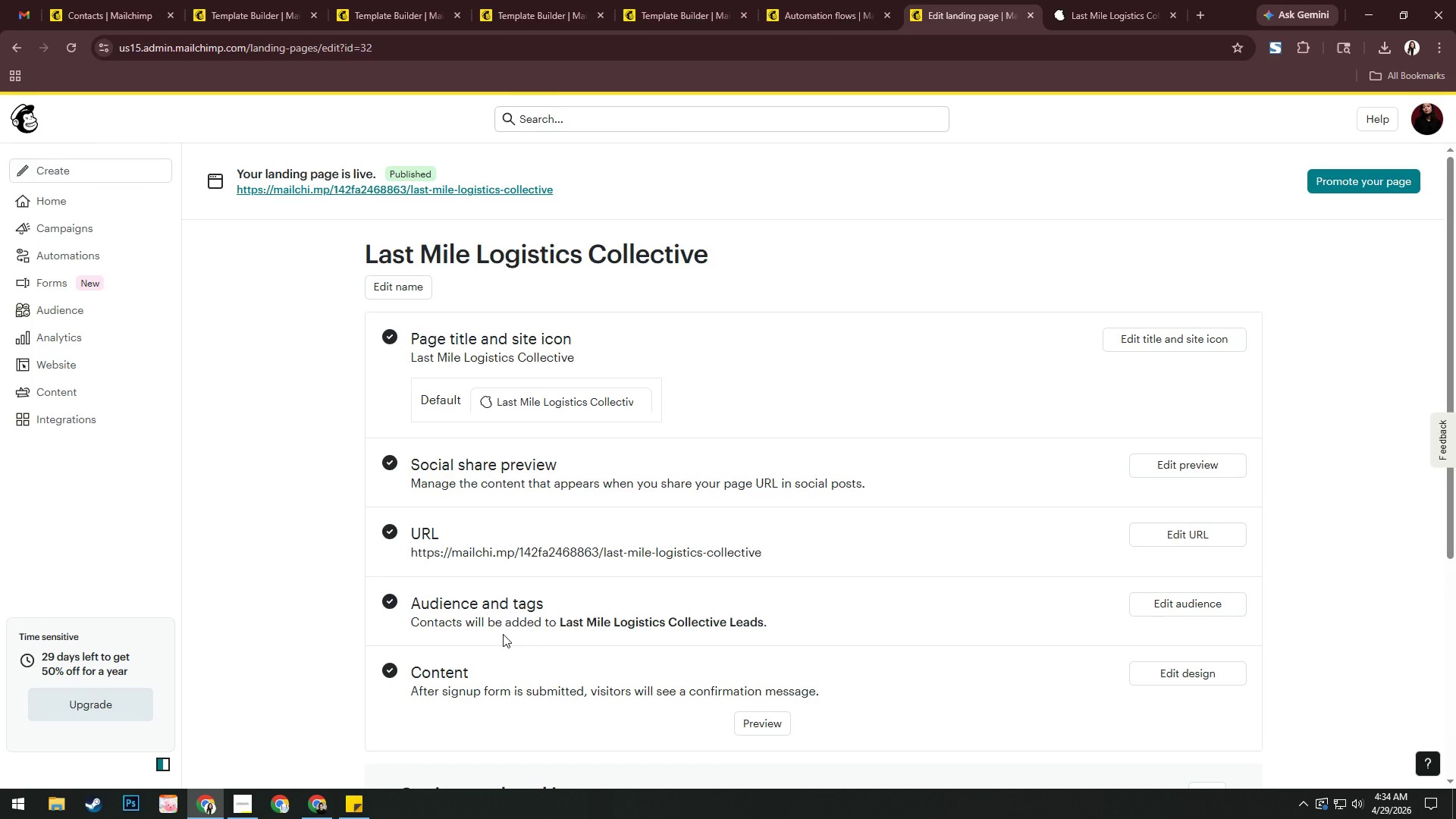 
wait(14.08)
 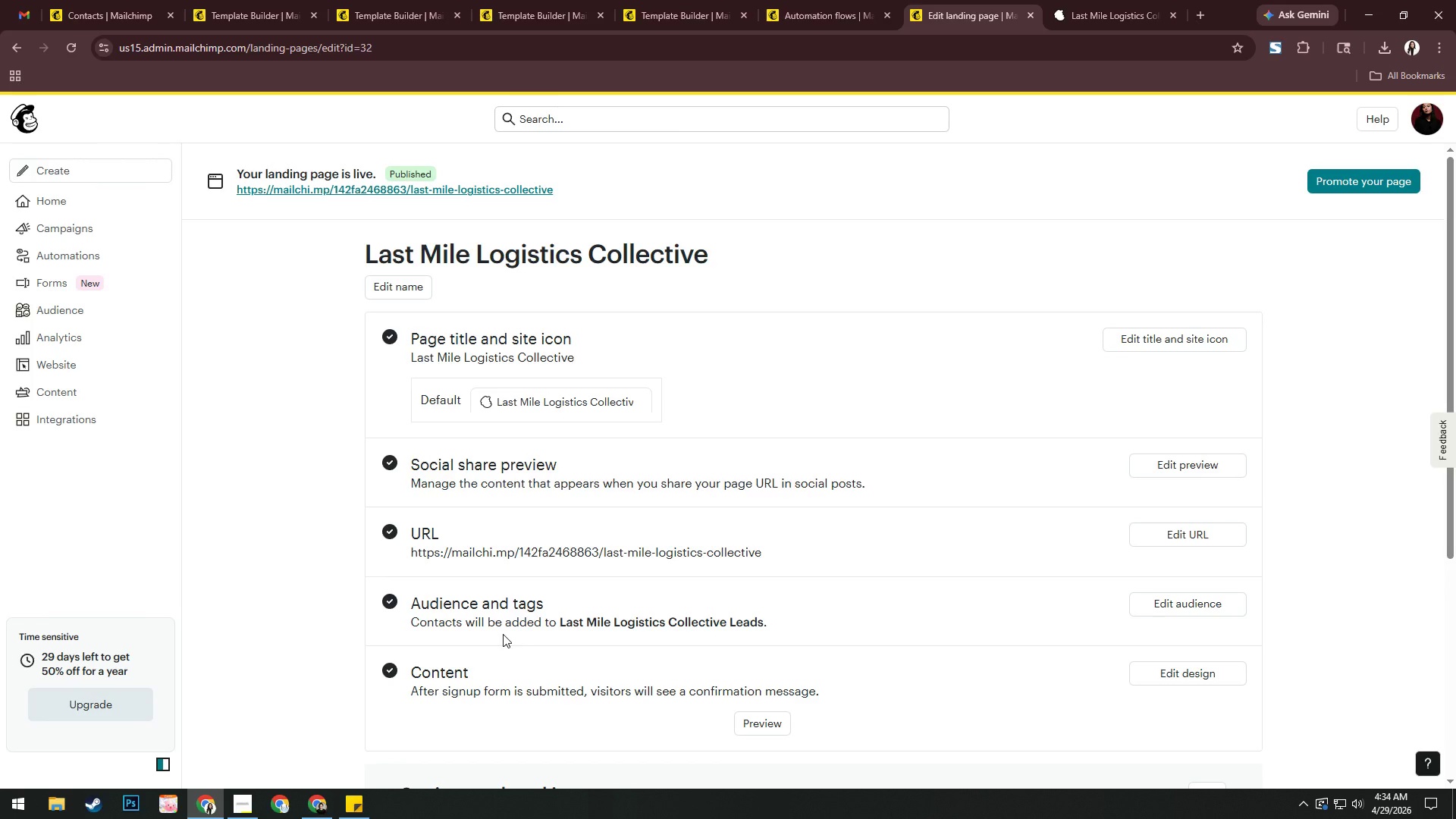 
scroll: coordinate [1100, 525], scroll_direction: none, amount: 0.0
 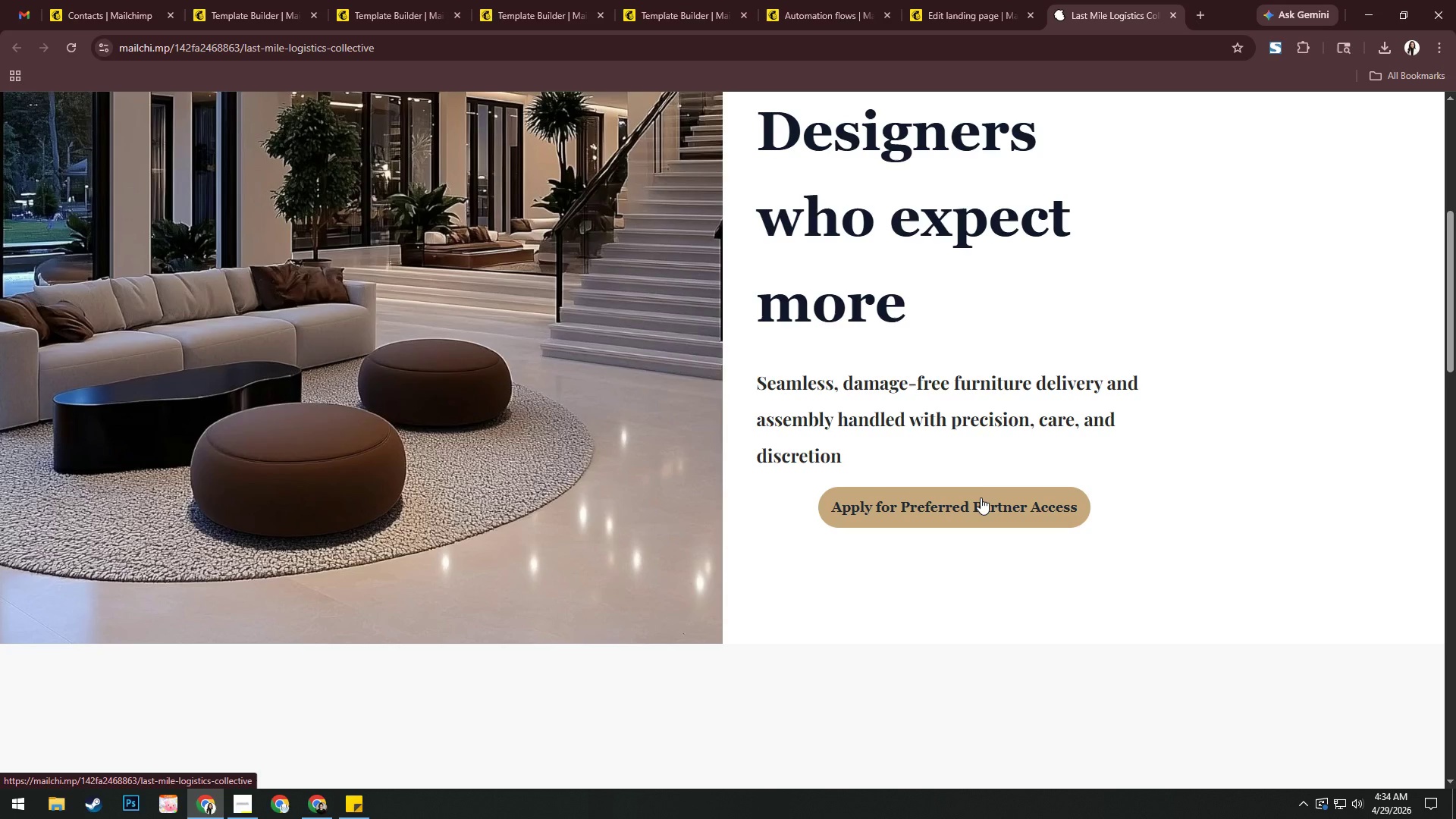 
scroll: coordinate [984, 504], scroll_direction: down, amount: 25.0
 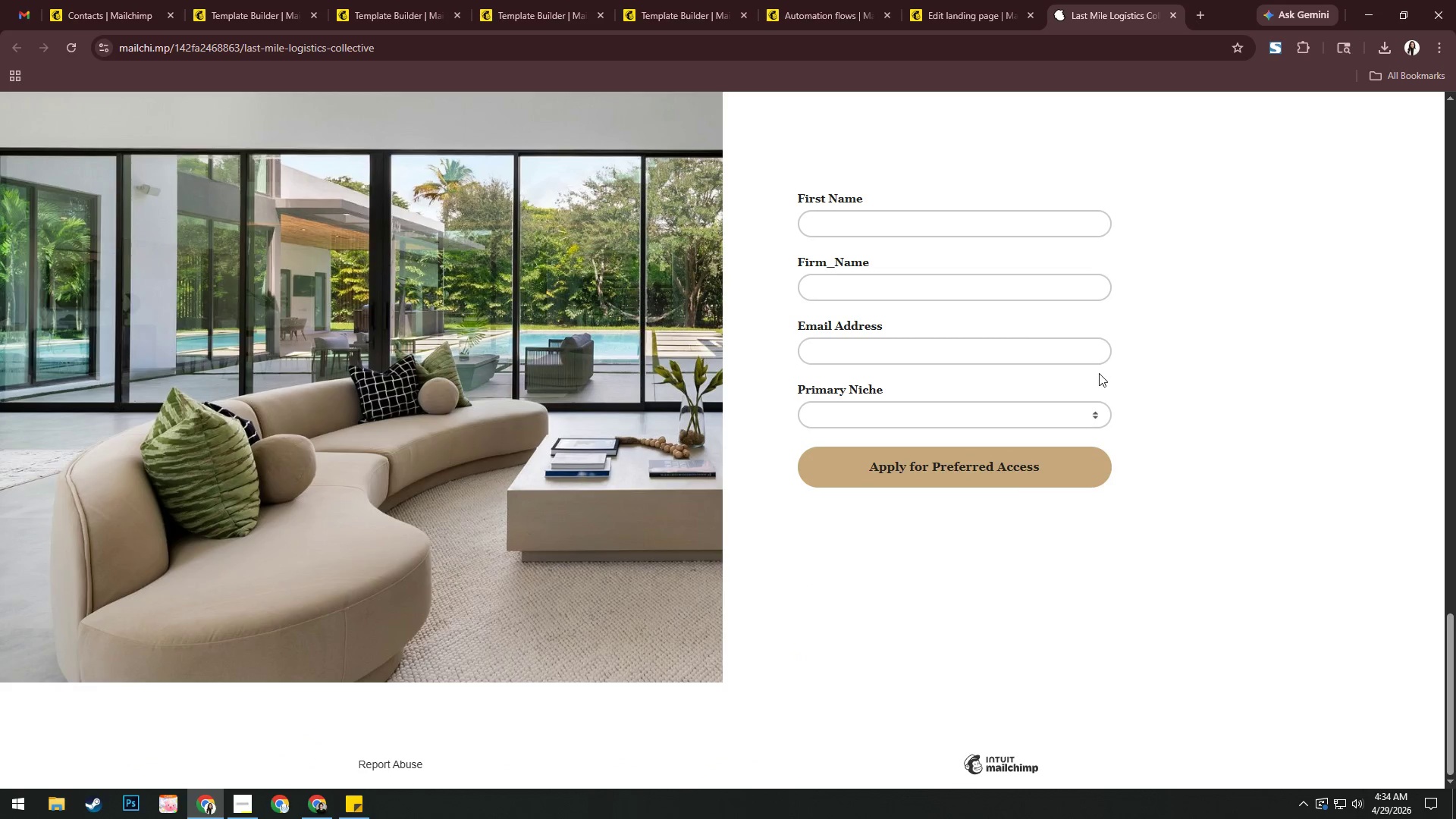 
left_click([1086, 409])